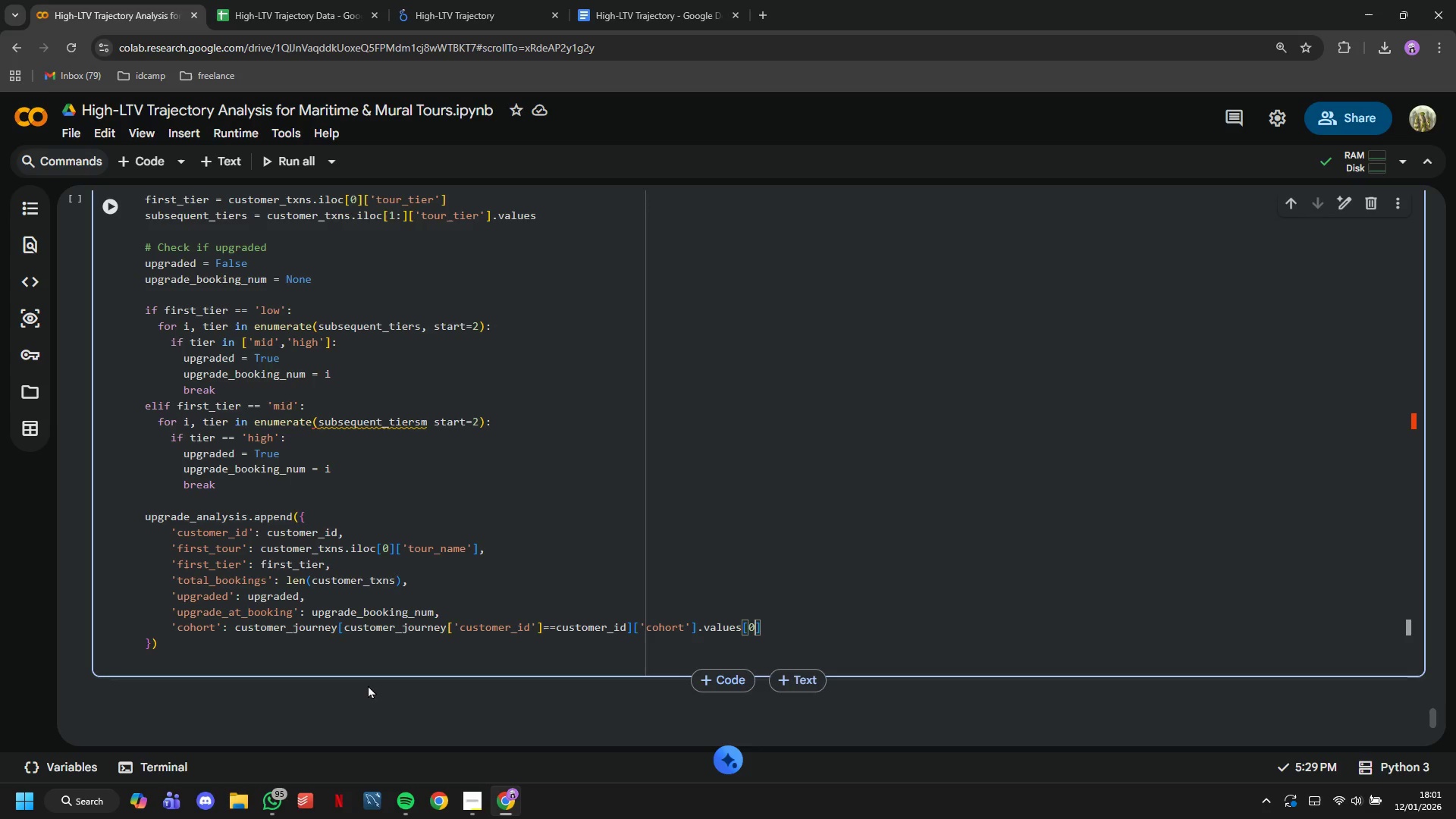 
wait(13.23)
 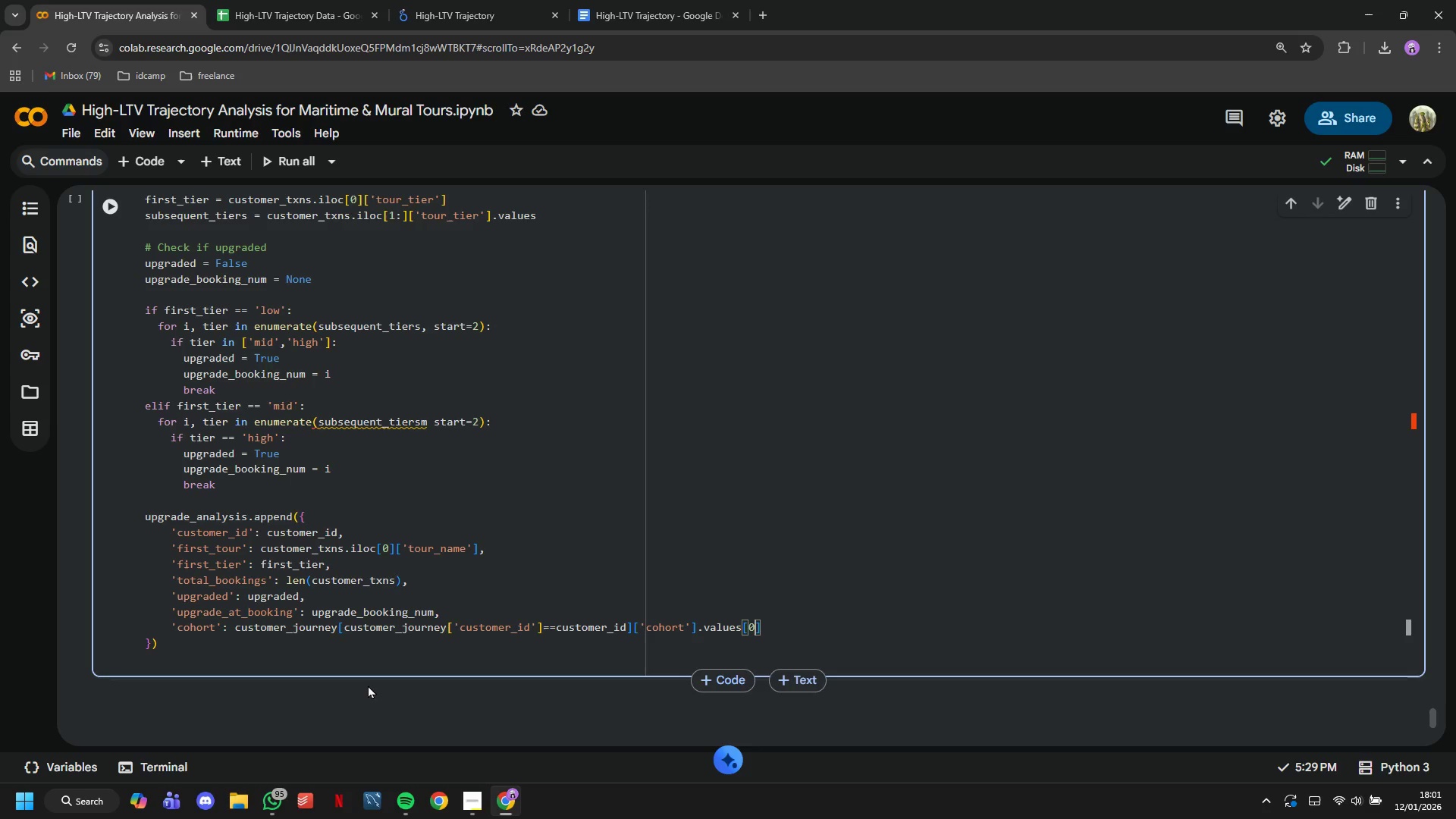 
key(ArrowRight)
 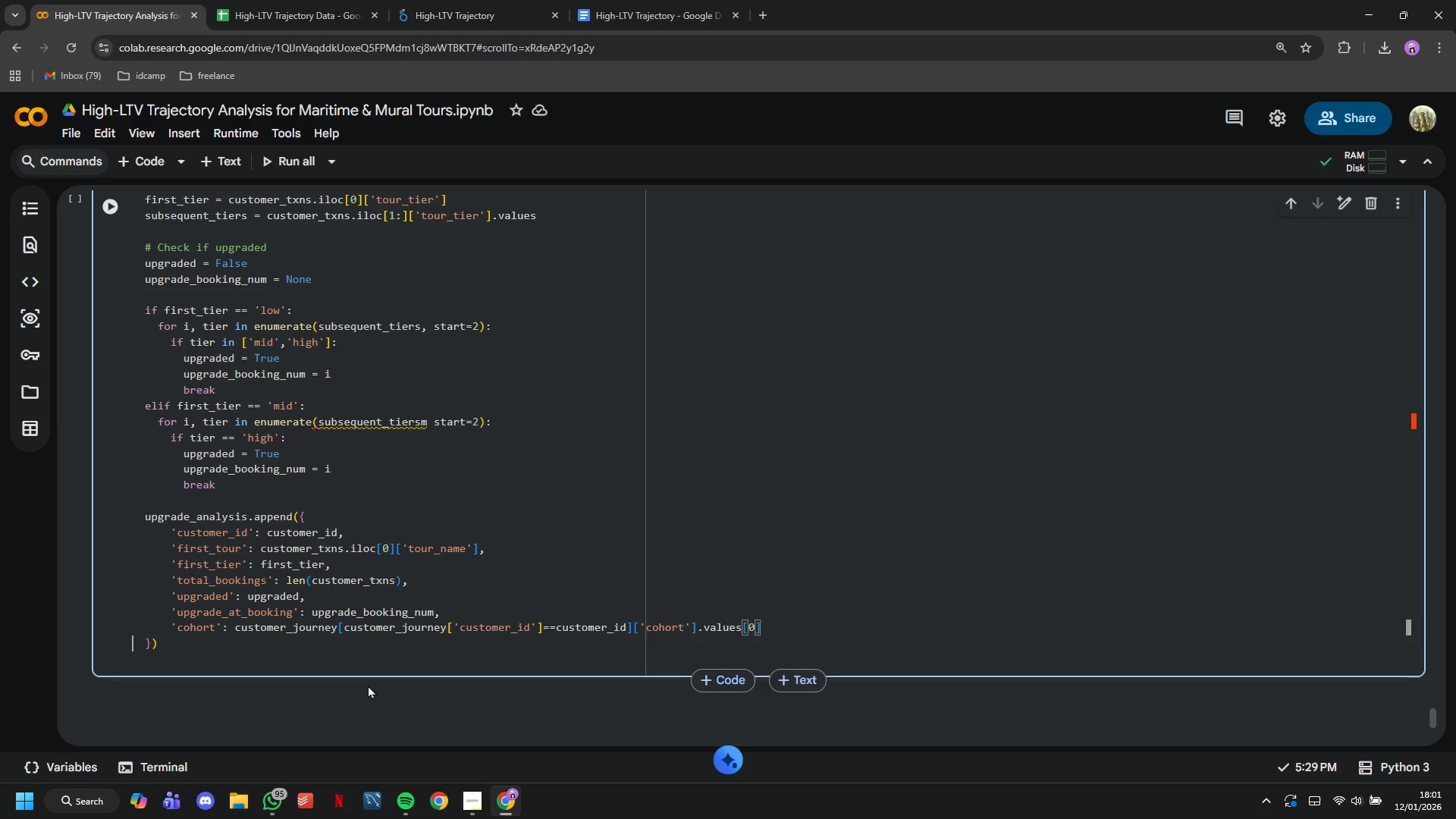 
key(ArrowRight)
 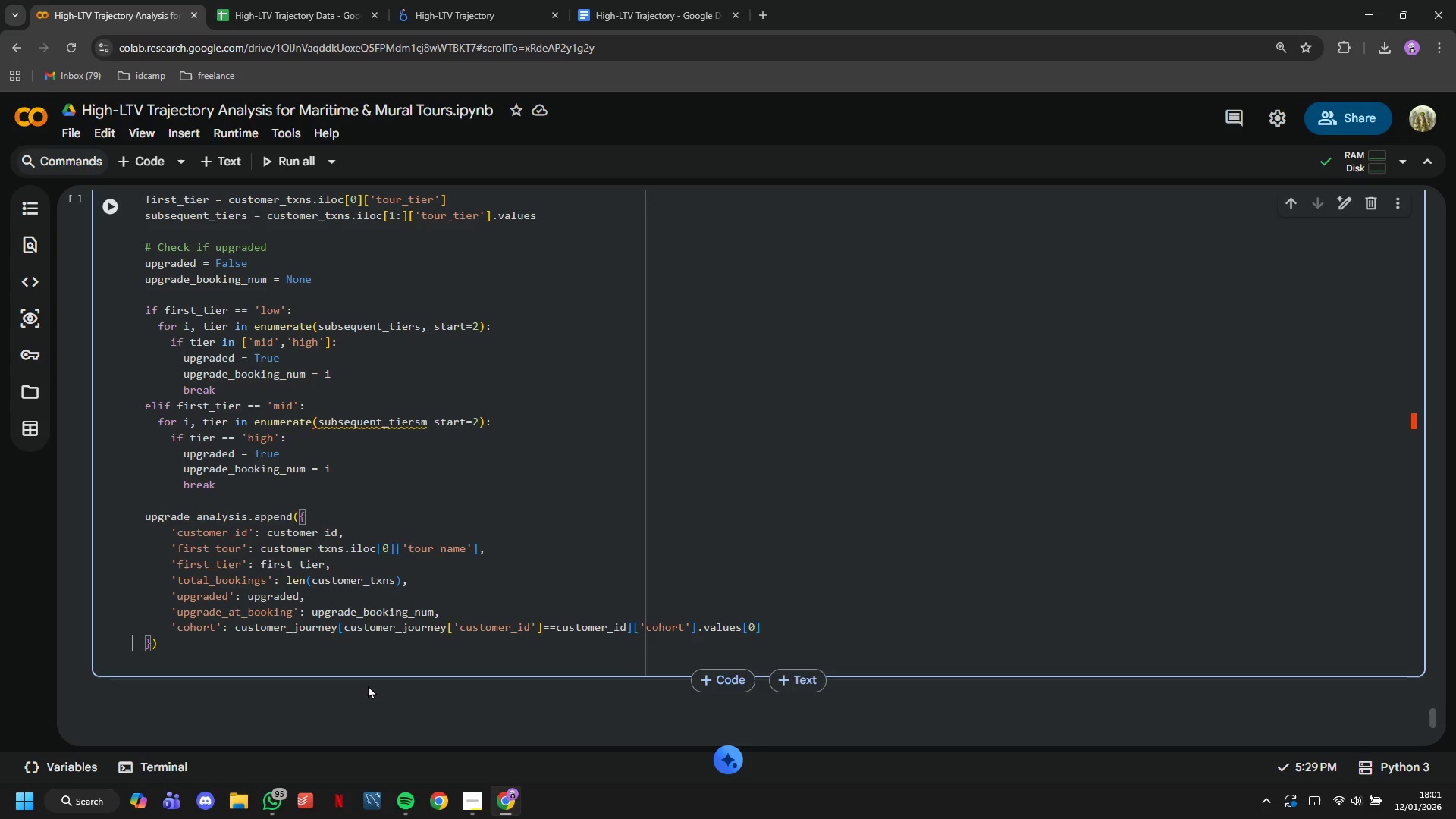 
key(ArrowDown)
 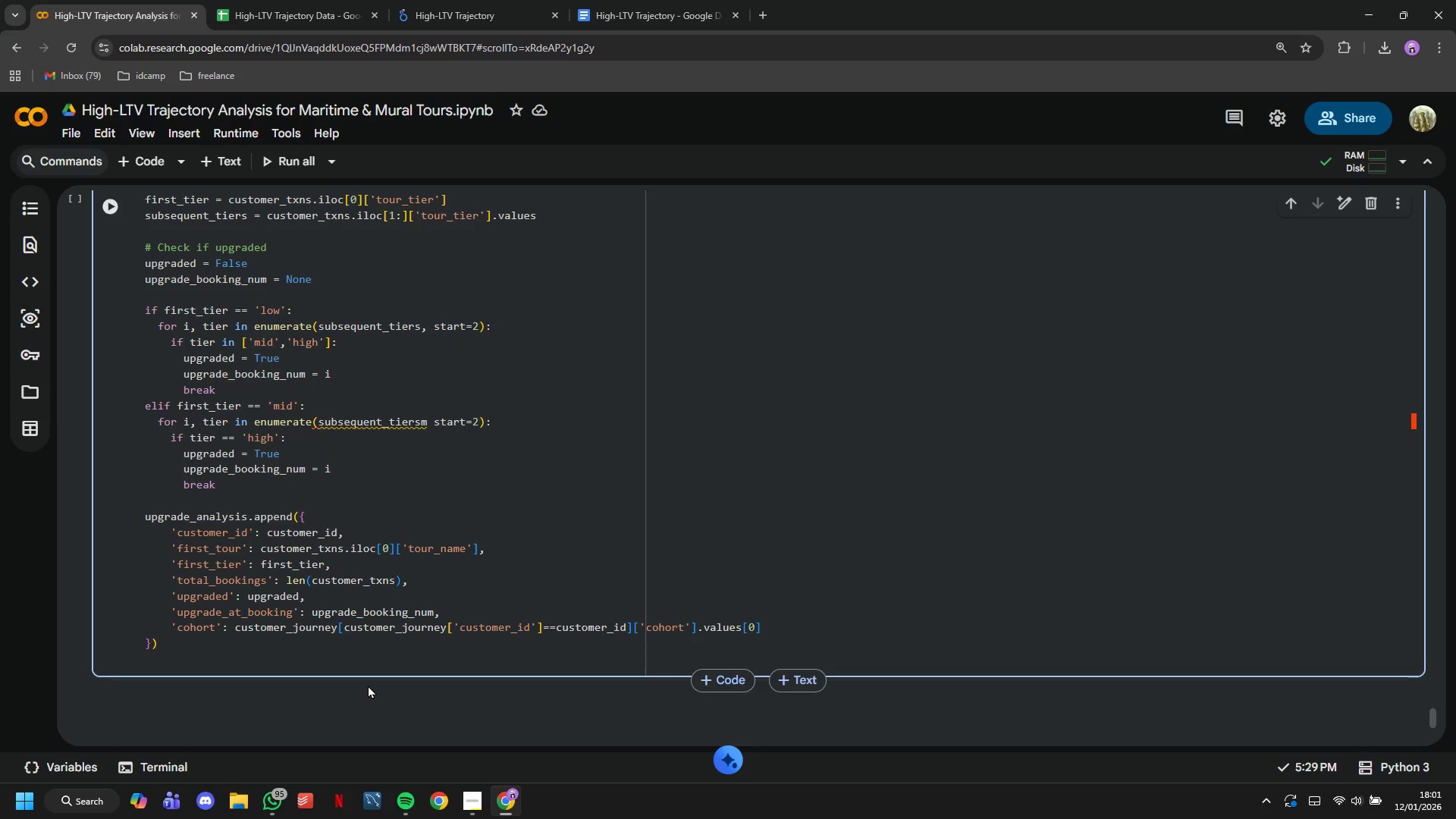 
key(Enter)
 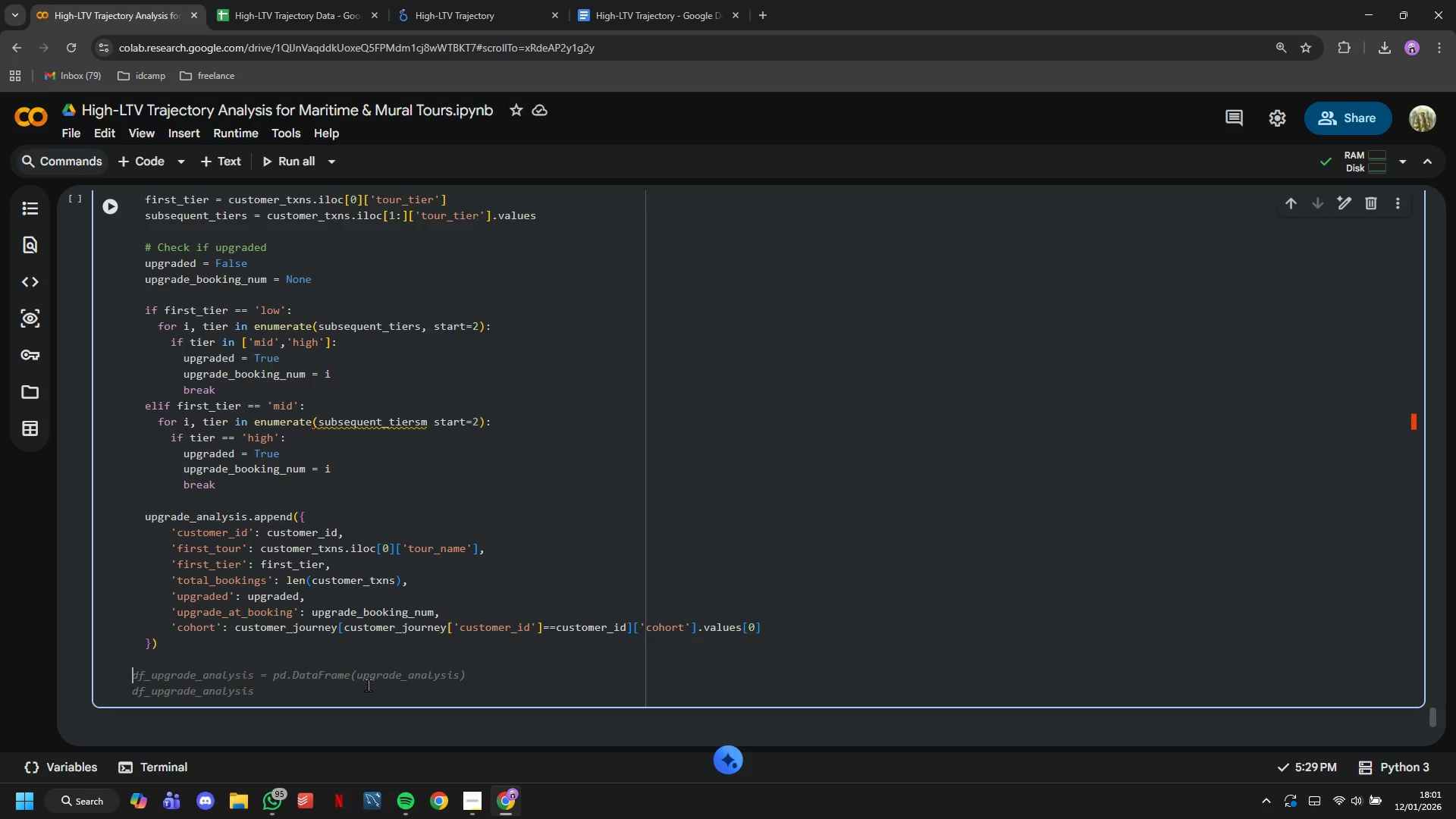 
key(Backspace)
 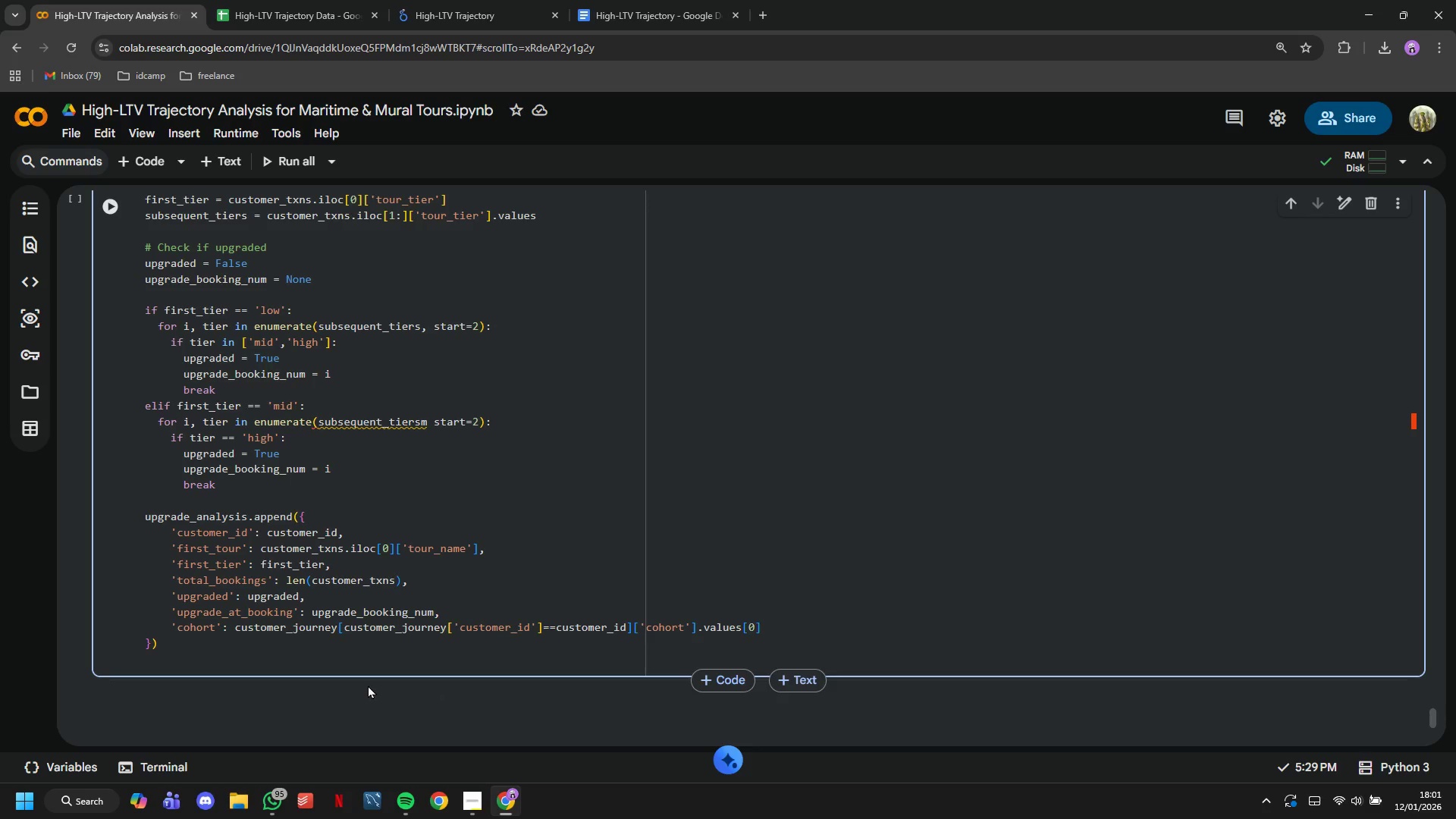 
key(Backspace)
 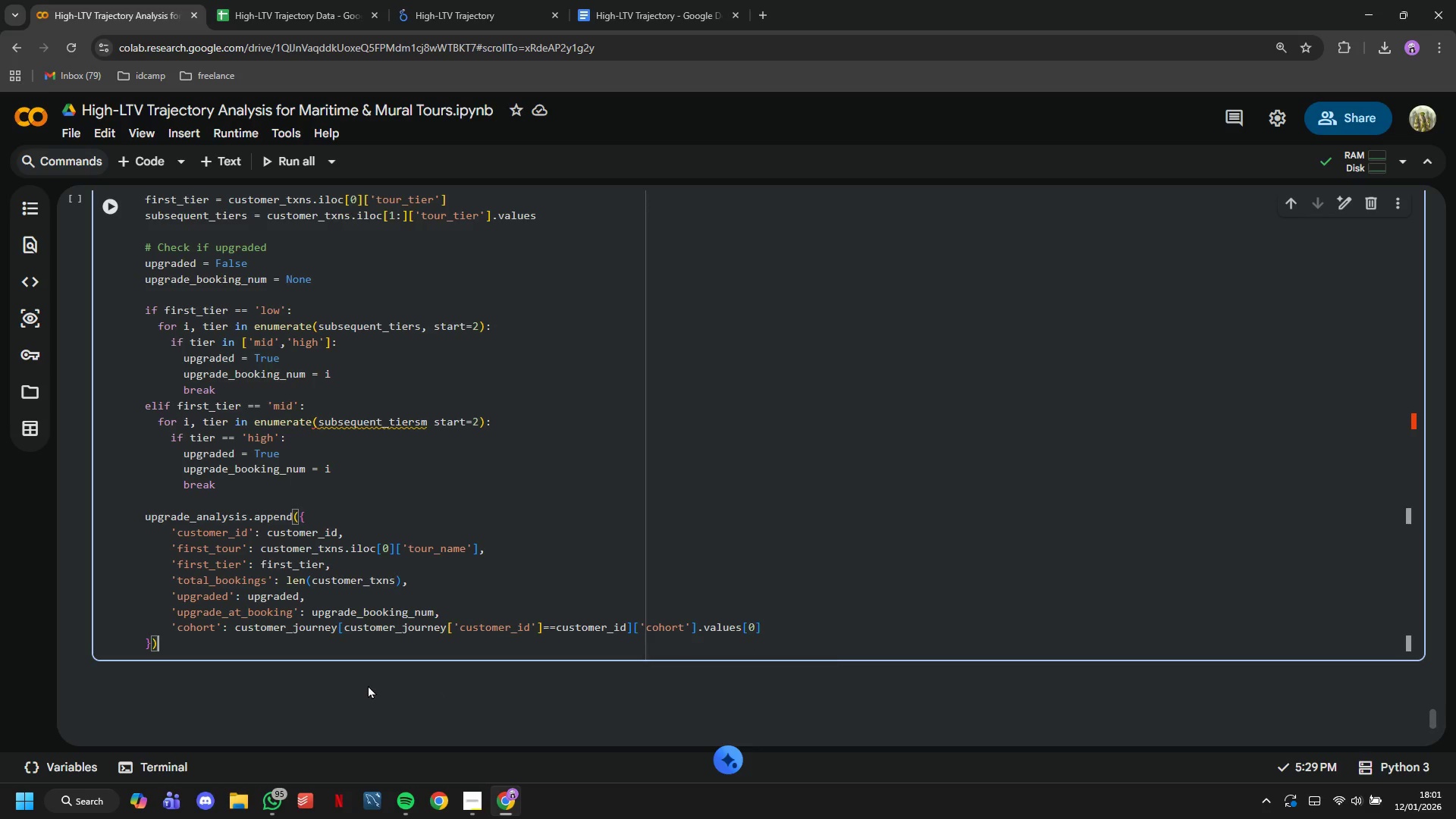 
key(Enter)
 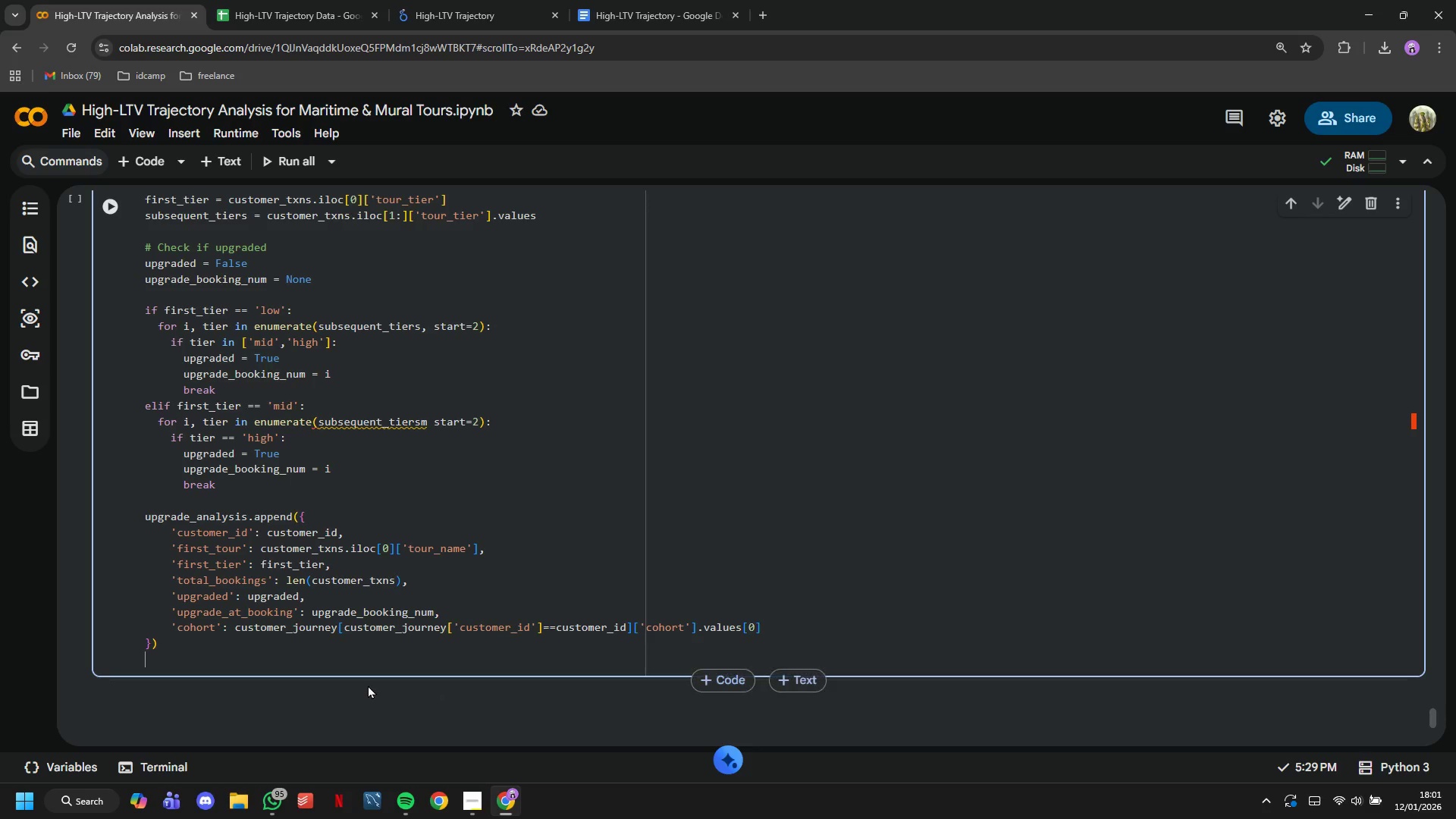 
key(Backspace)
type(df_upgrades = pd.DataFrame(upgrade_analysis)
 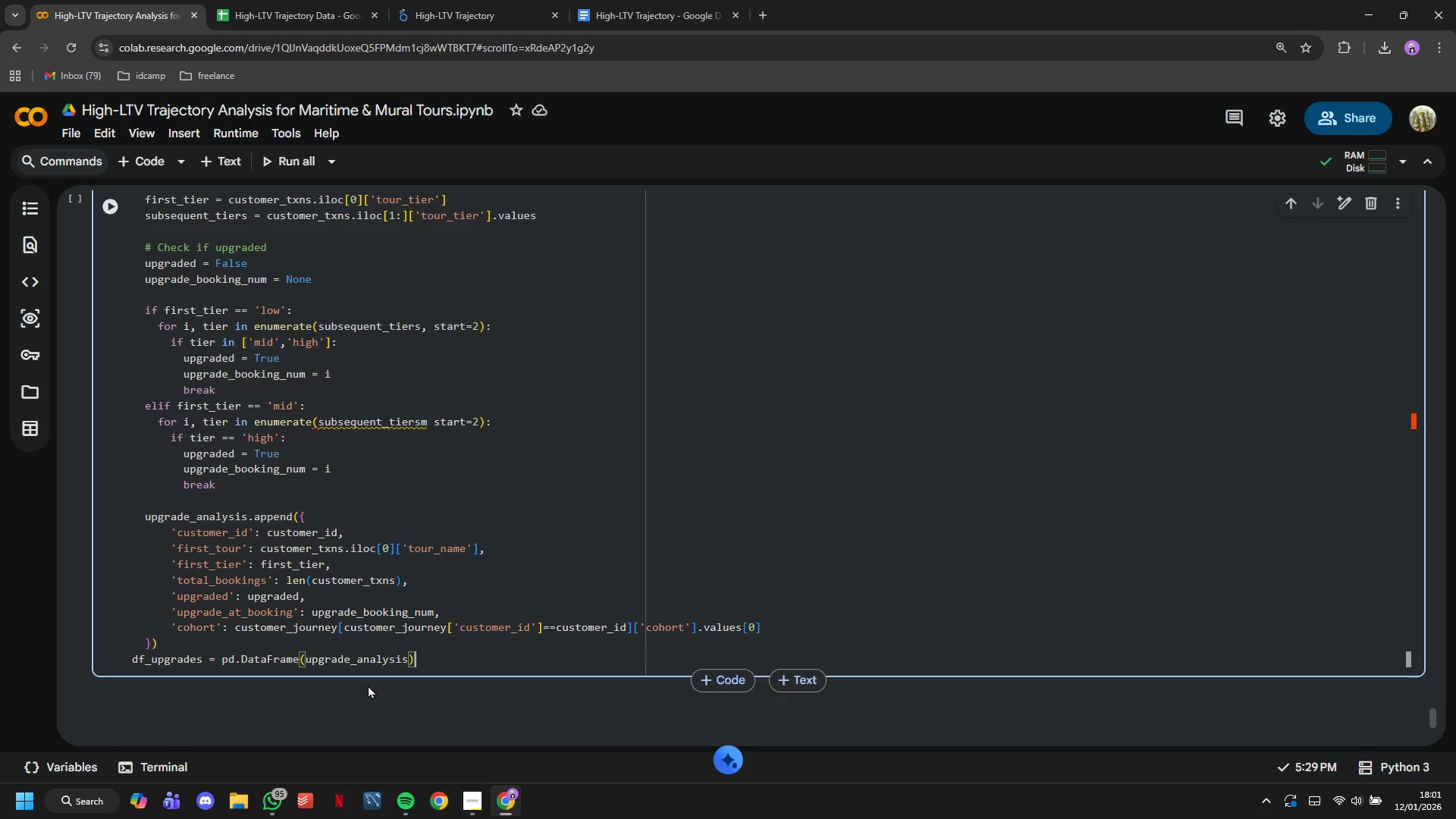 
 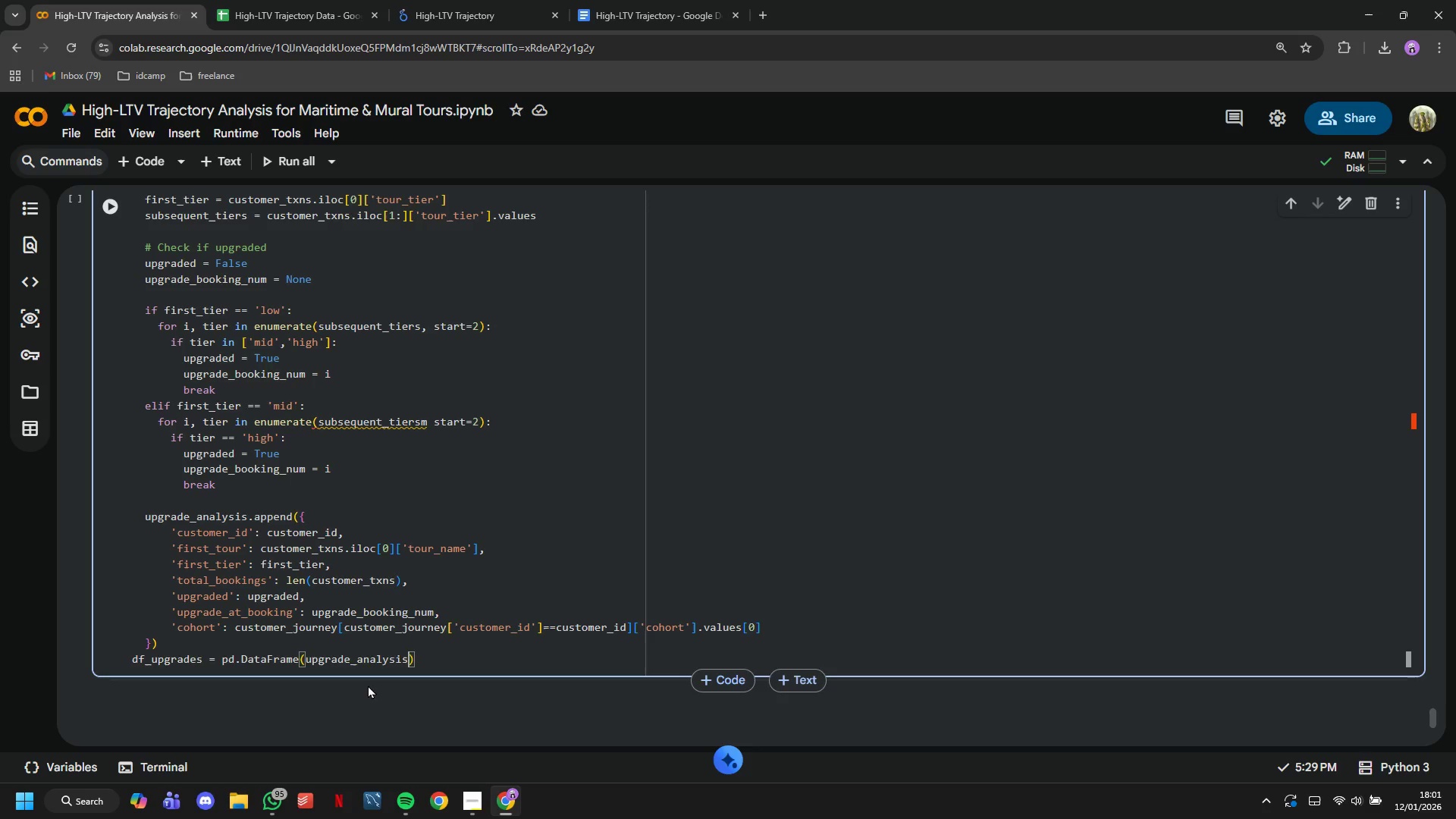 
key(ArrowRight)
 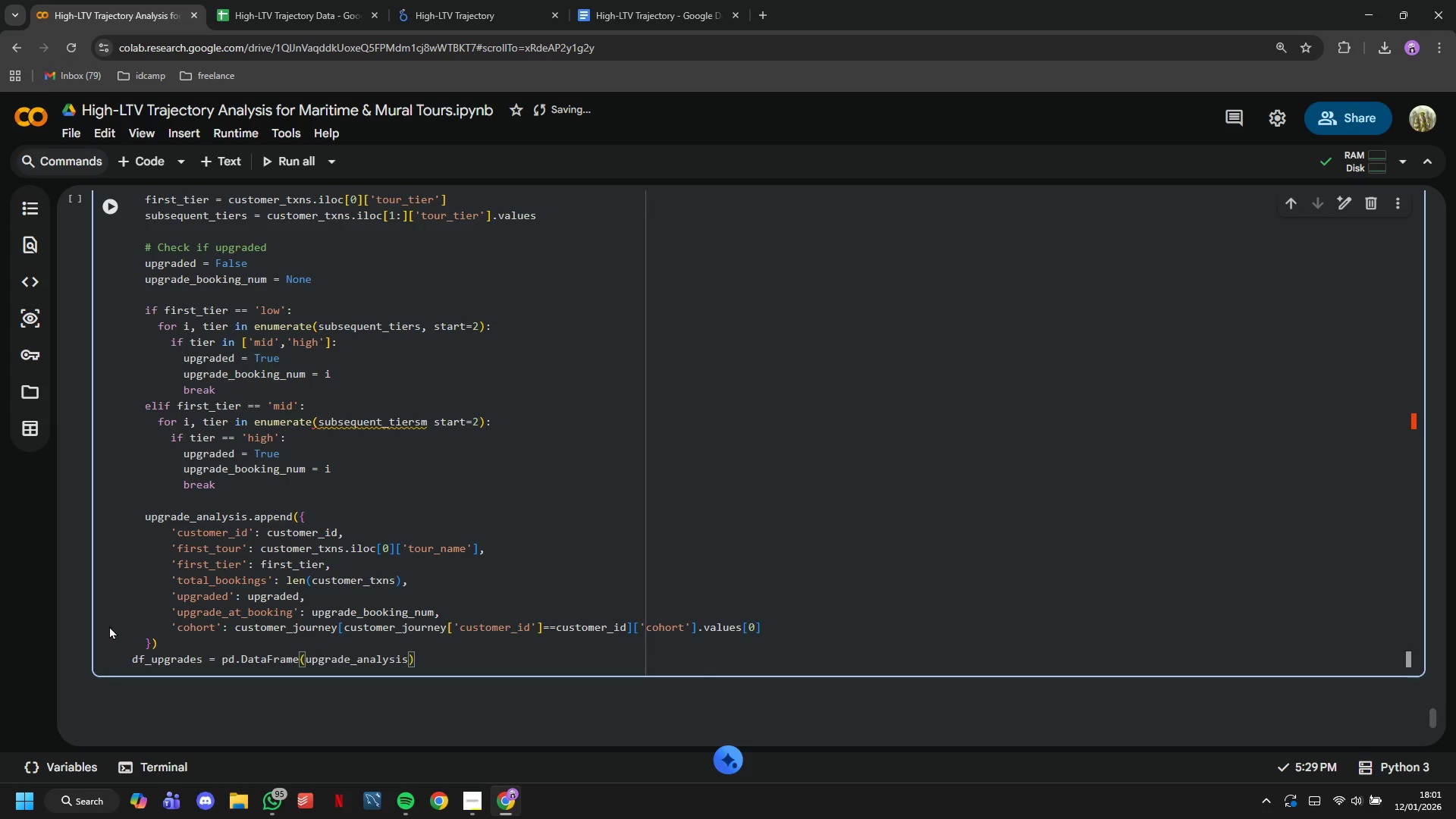 
key(Enter)
 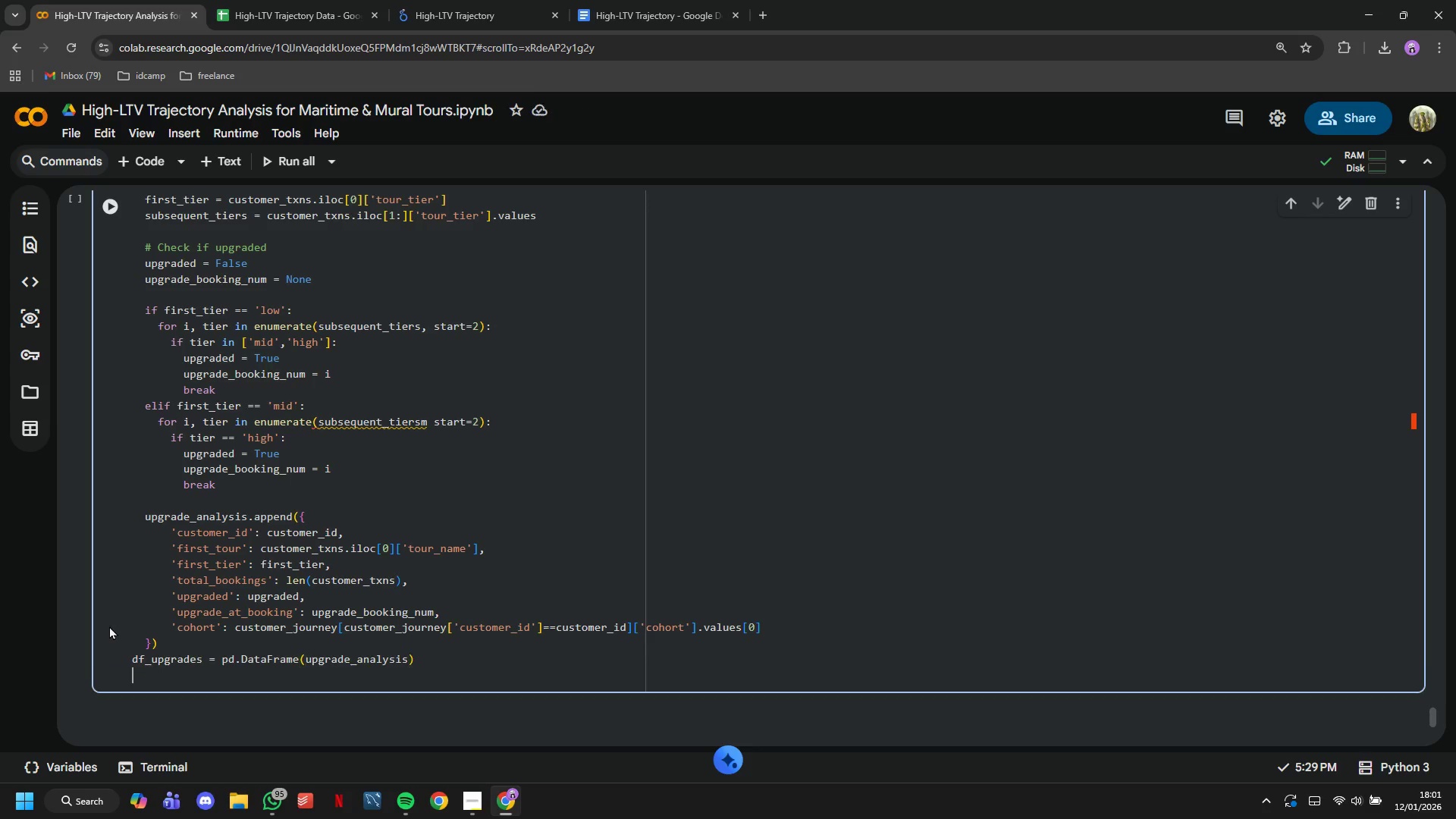 
type(df)
 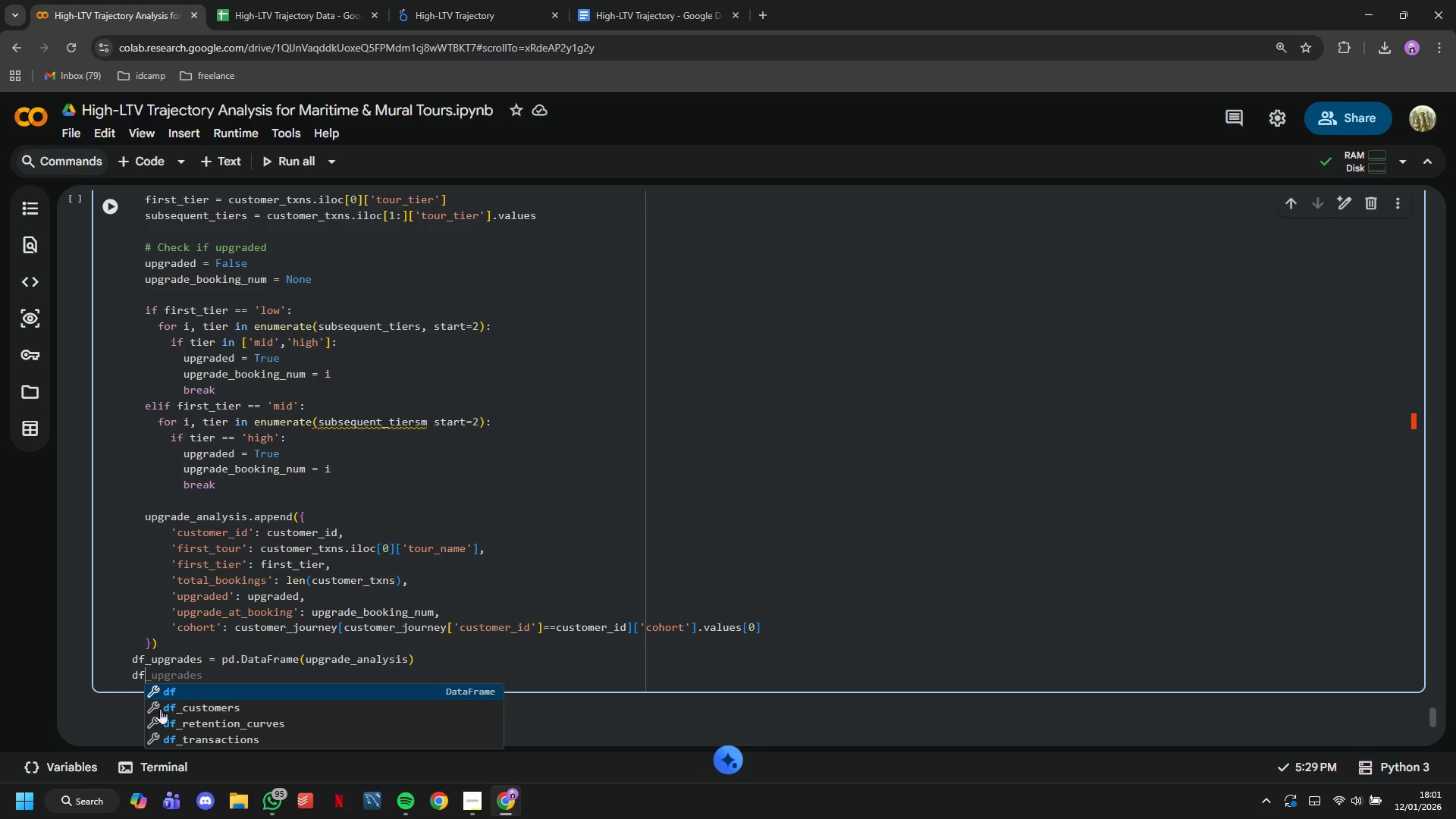 
key(Tab)
 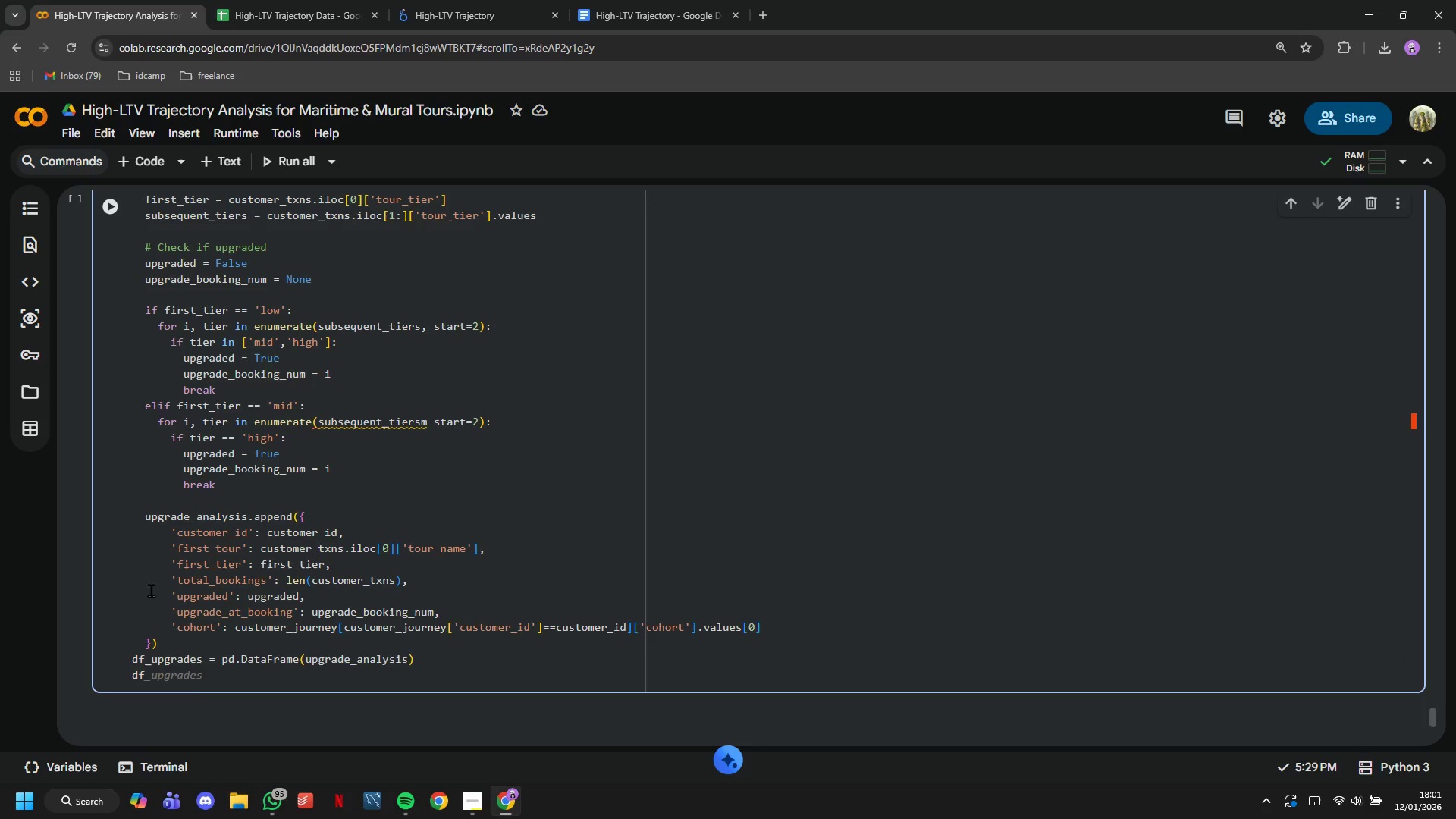 
key(Tab)
 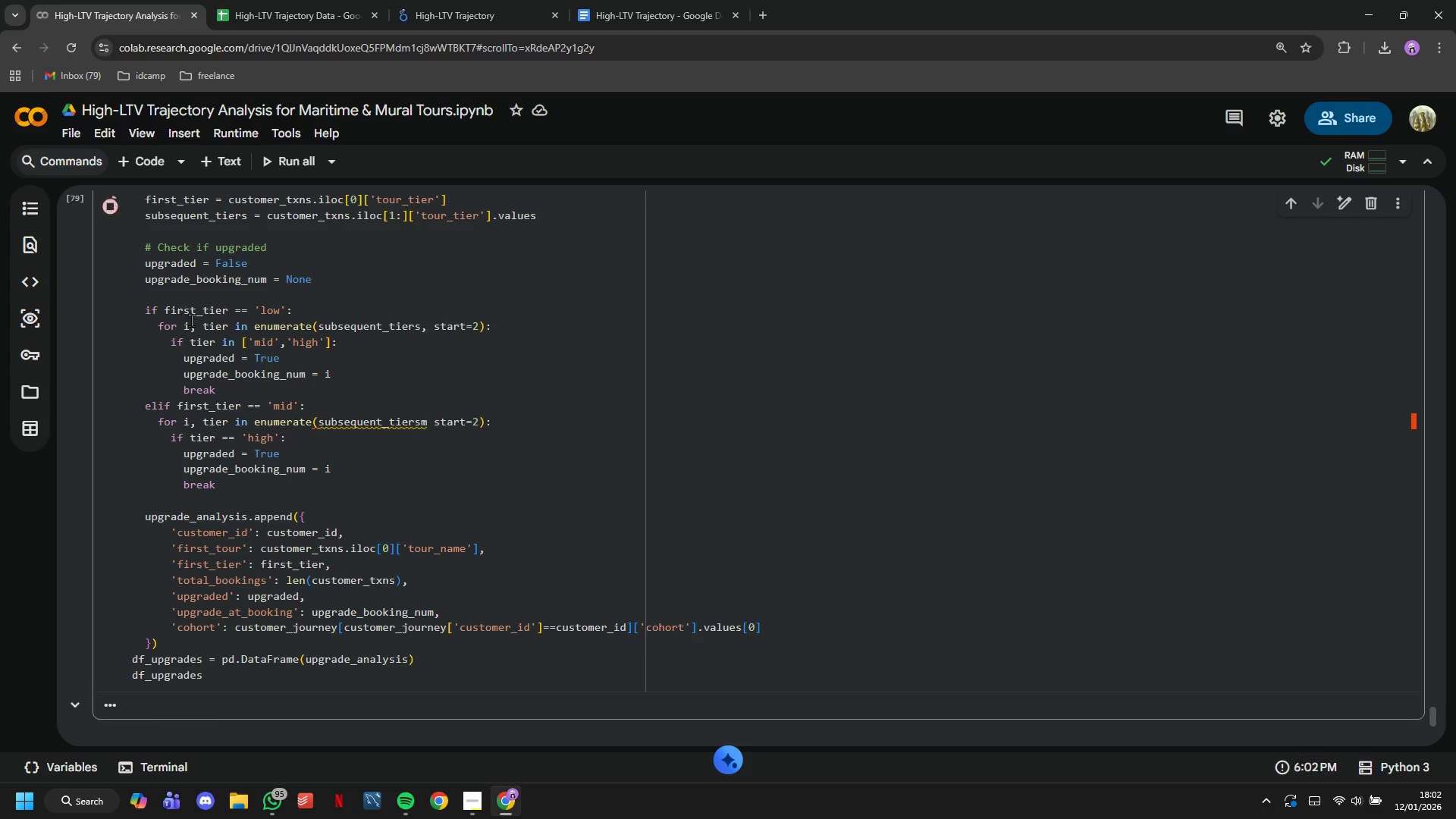 
scroll: coordinate [344, 430], scroll_direction: down, amount: 3.0
 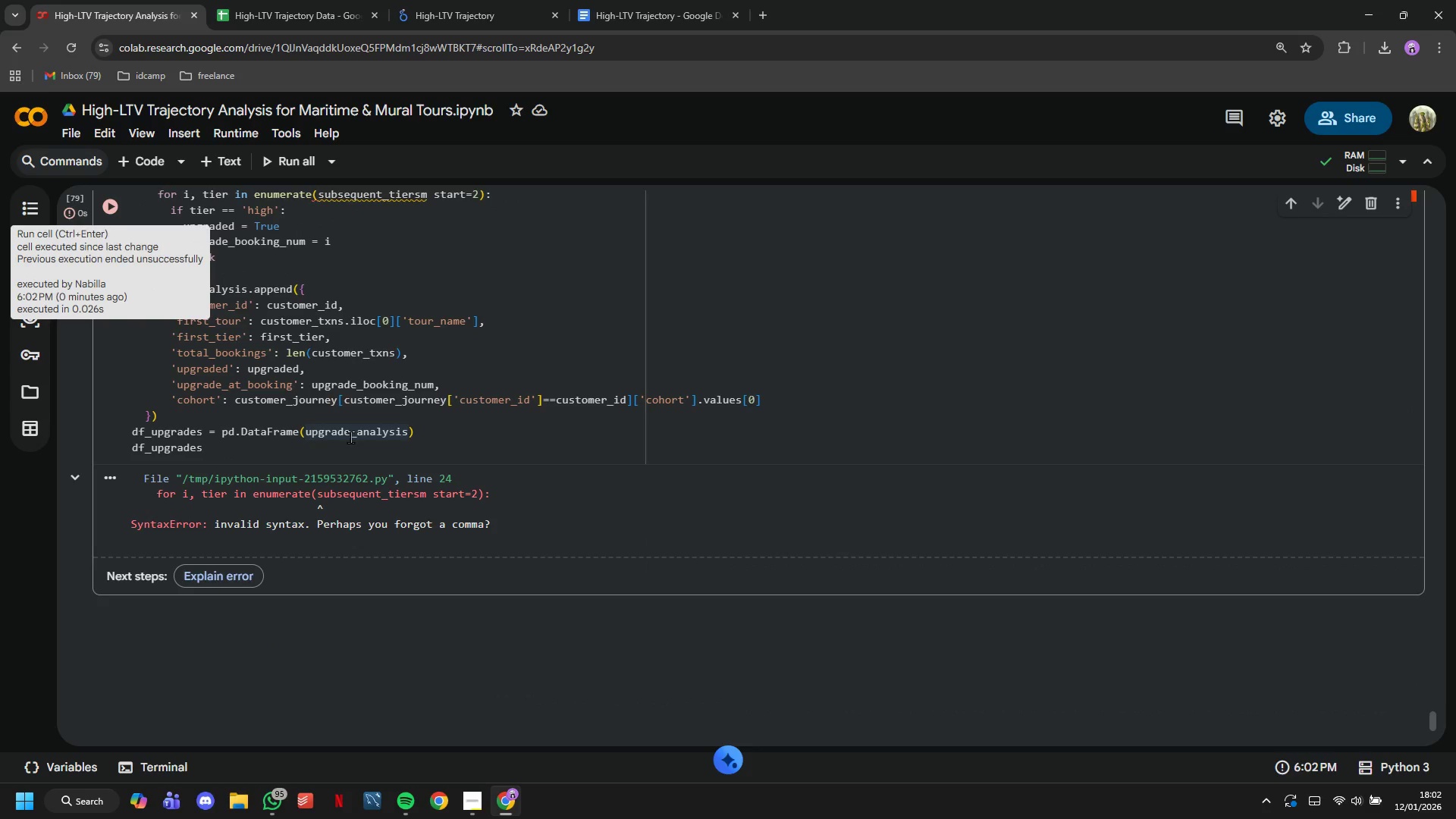 
scroll: coordinate [350, 437], scroll_direction: up, amount: 3.0
 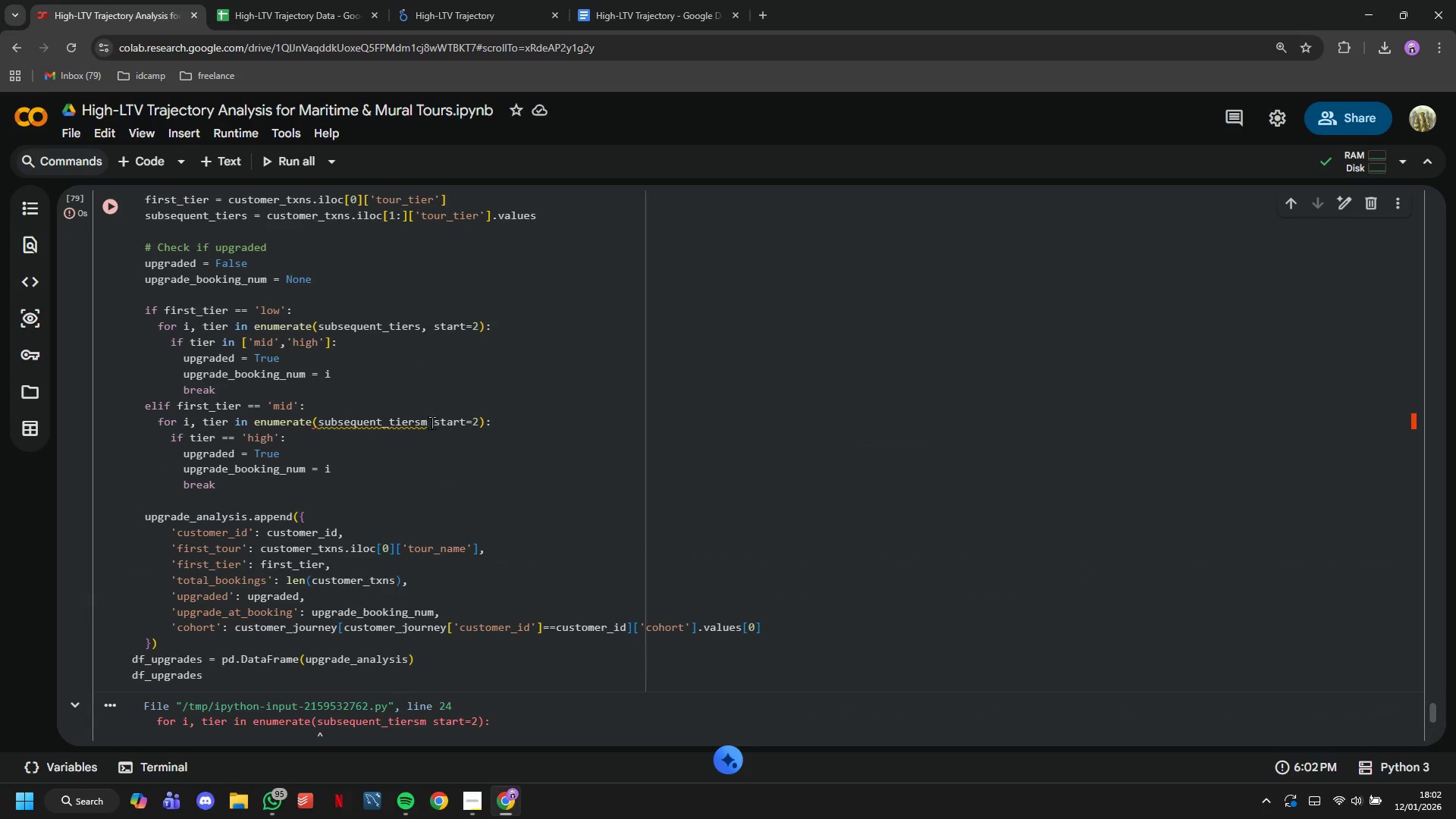 
left_click([428, 422])
 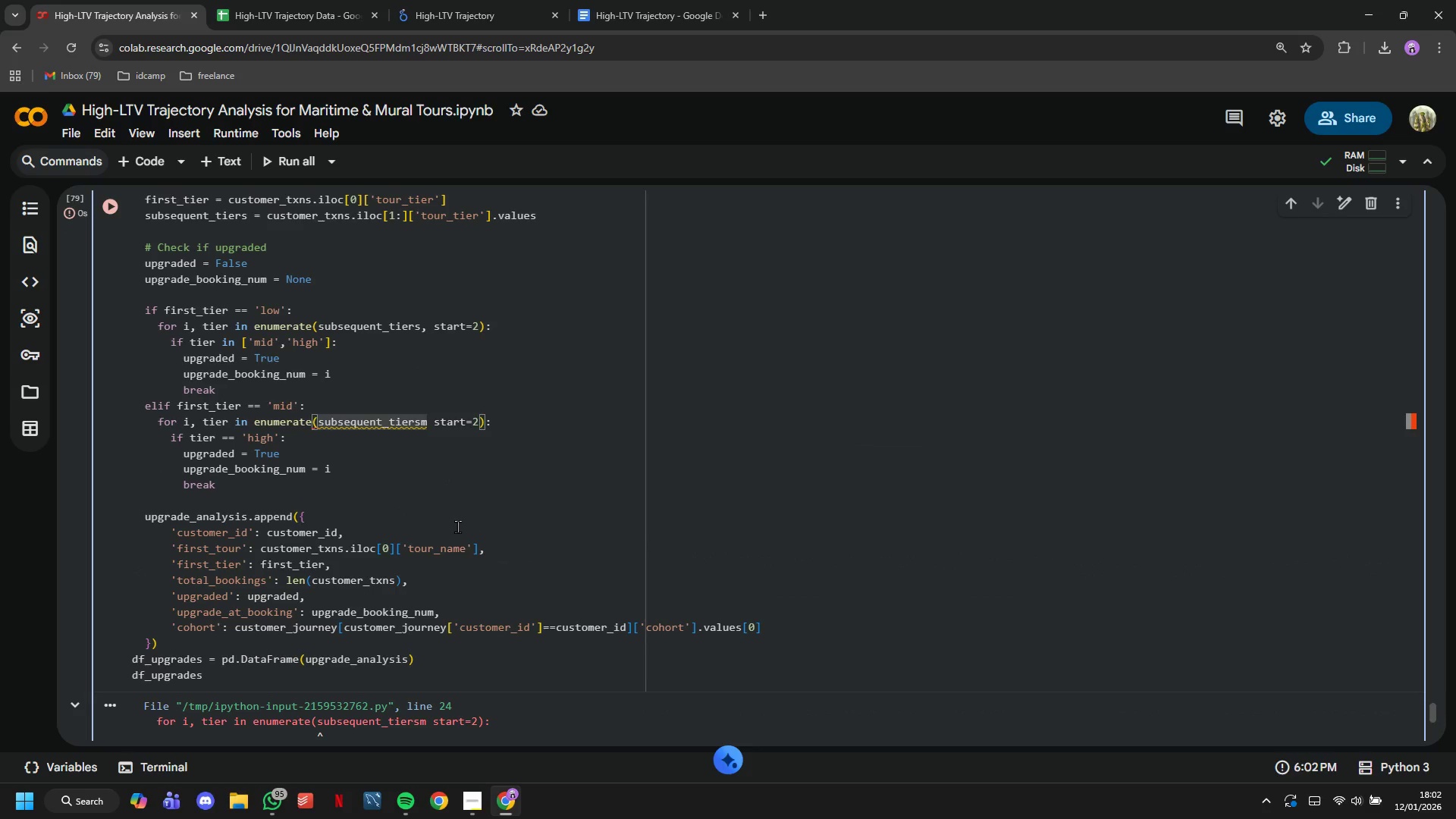 
key(Backspace)
 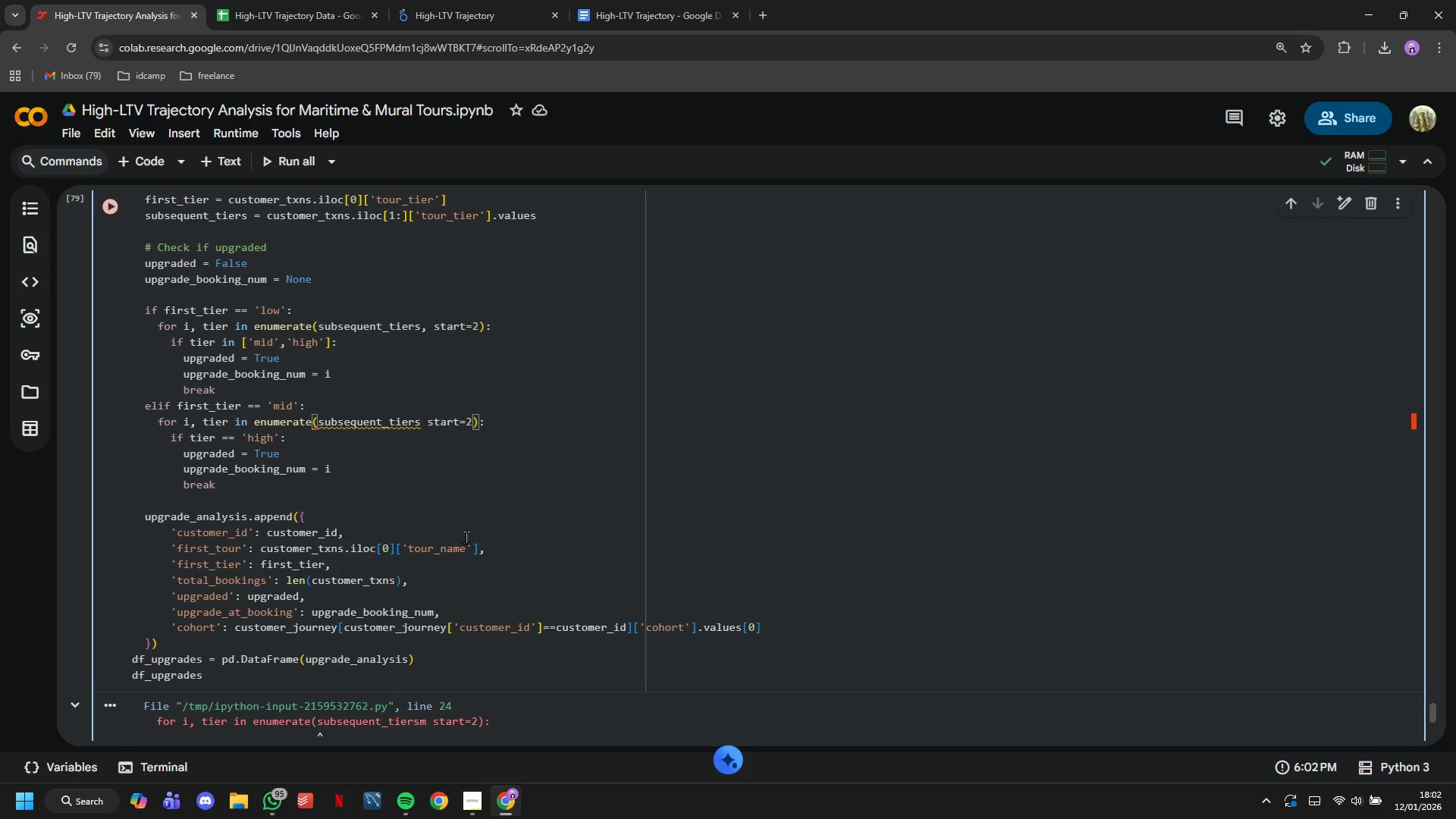 
key(Comma)
 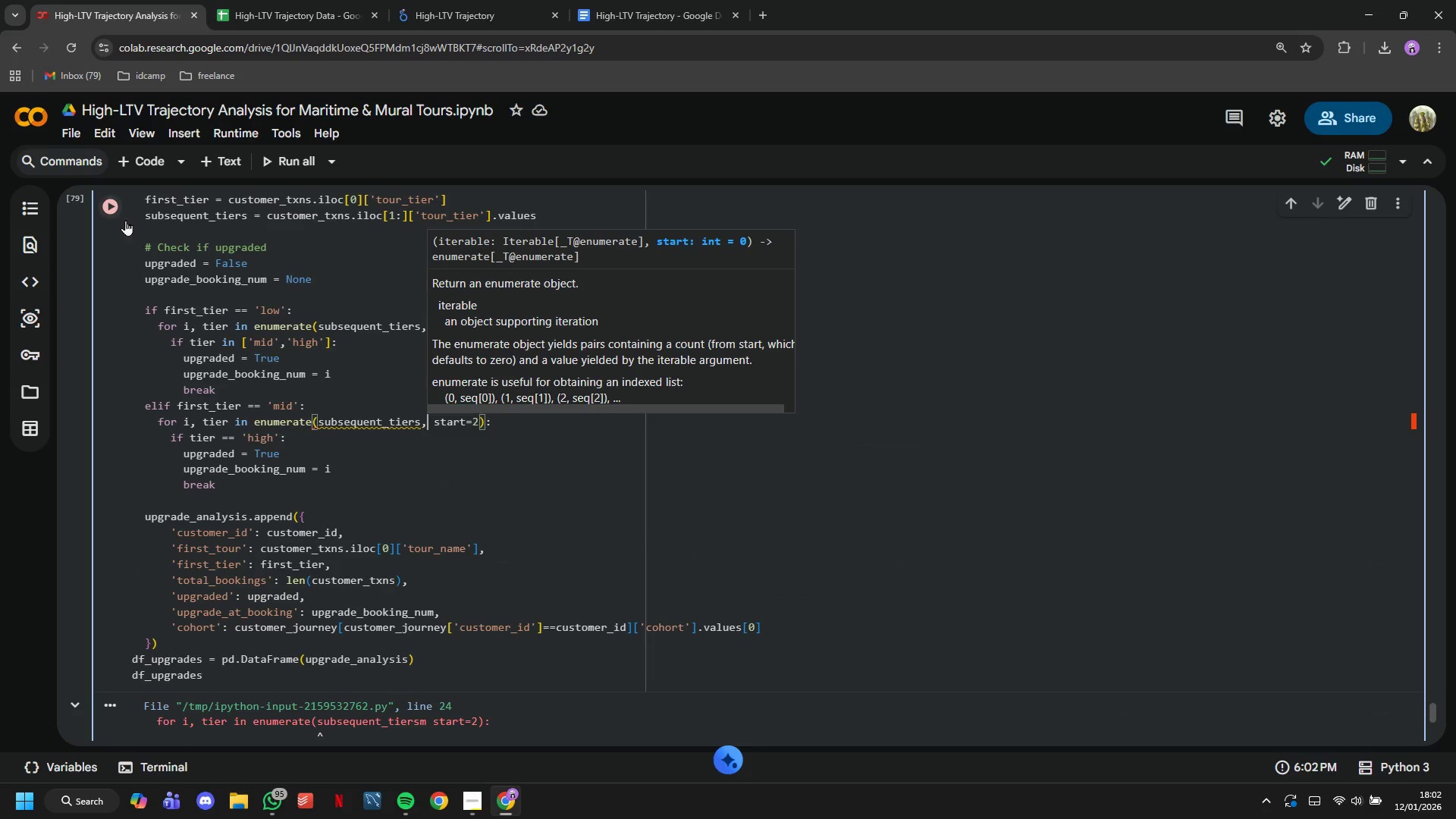 
left_click([118, 215])
 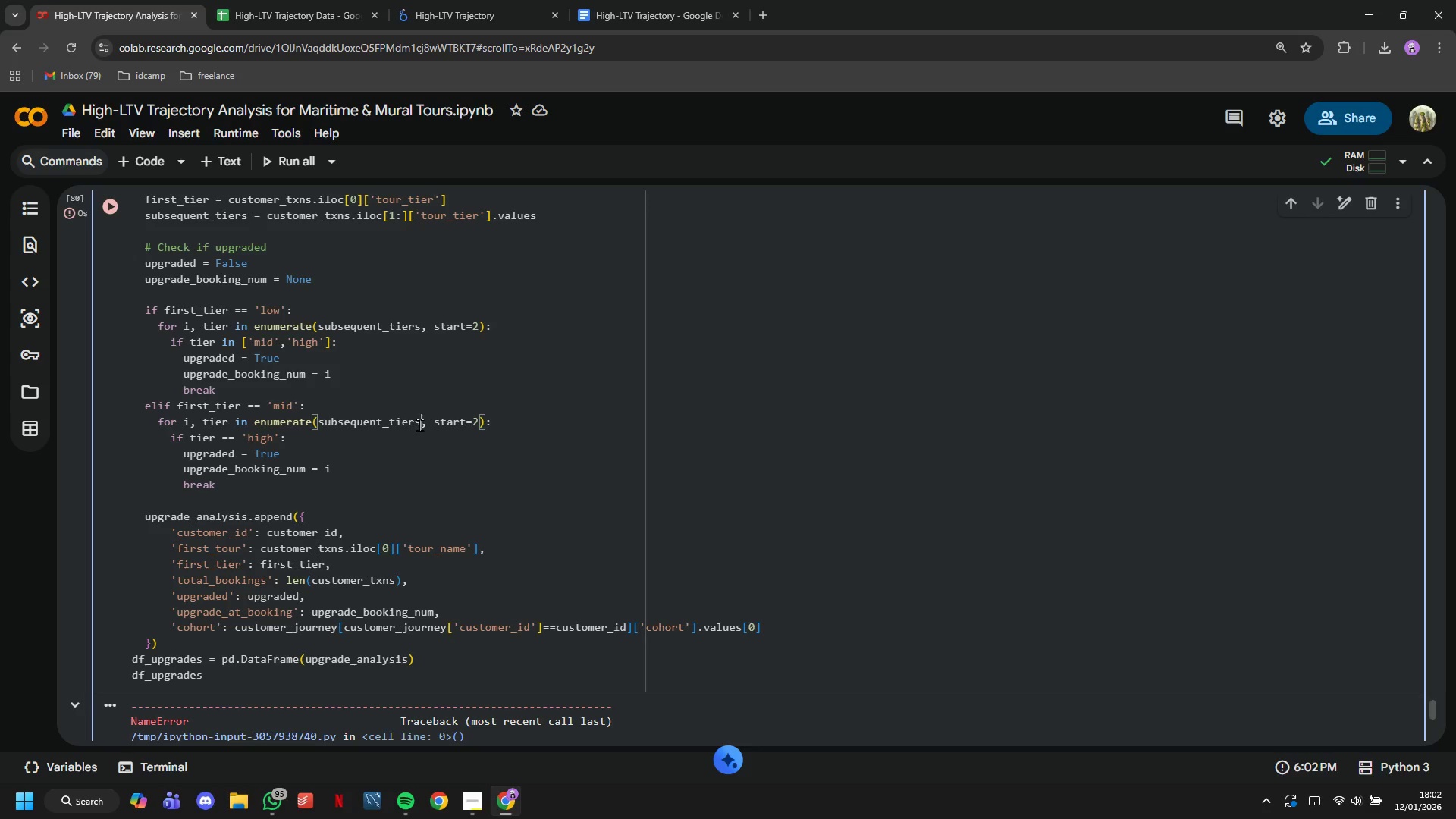 
key(Backspace)
 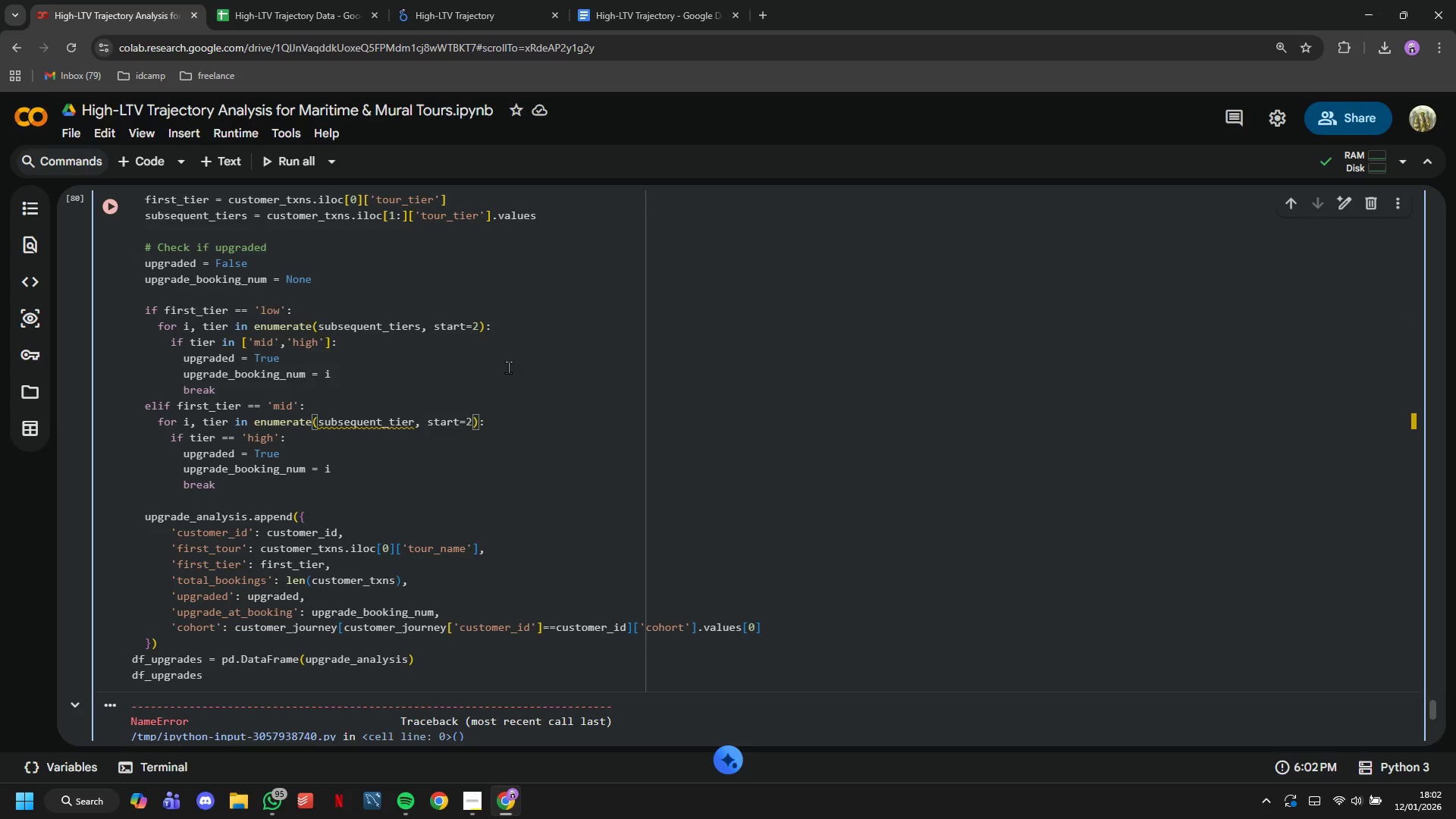 
key(S)
 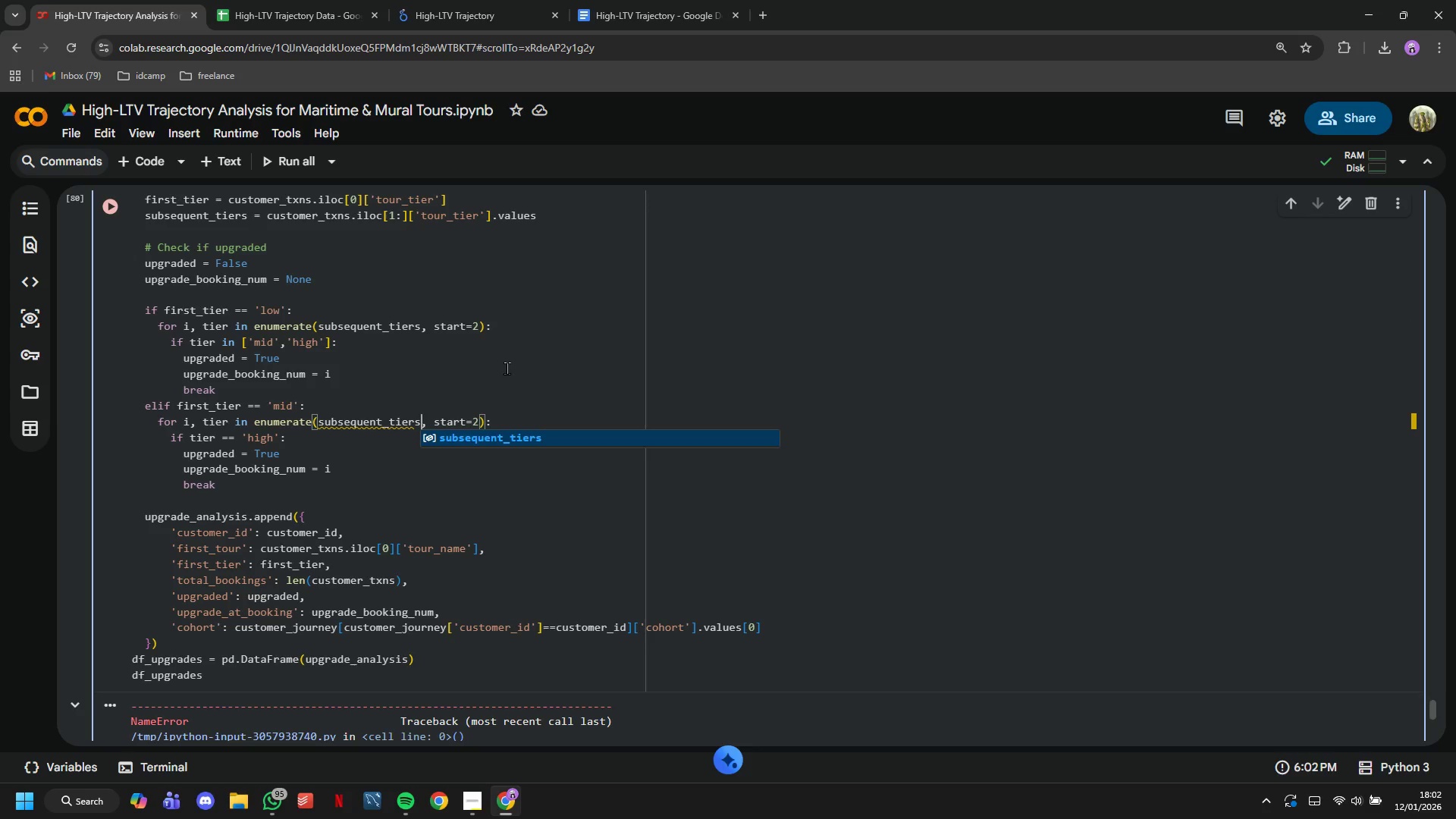 
scroll: coordinate [404, 515], scroll_direction: down, amount: 5.0
 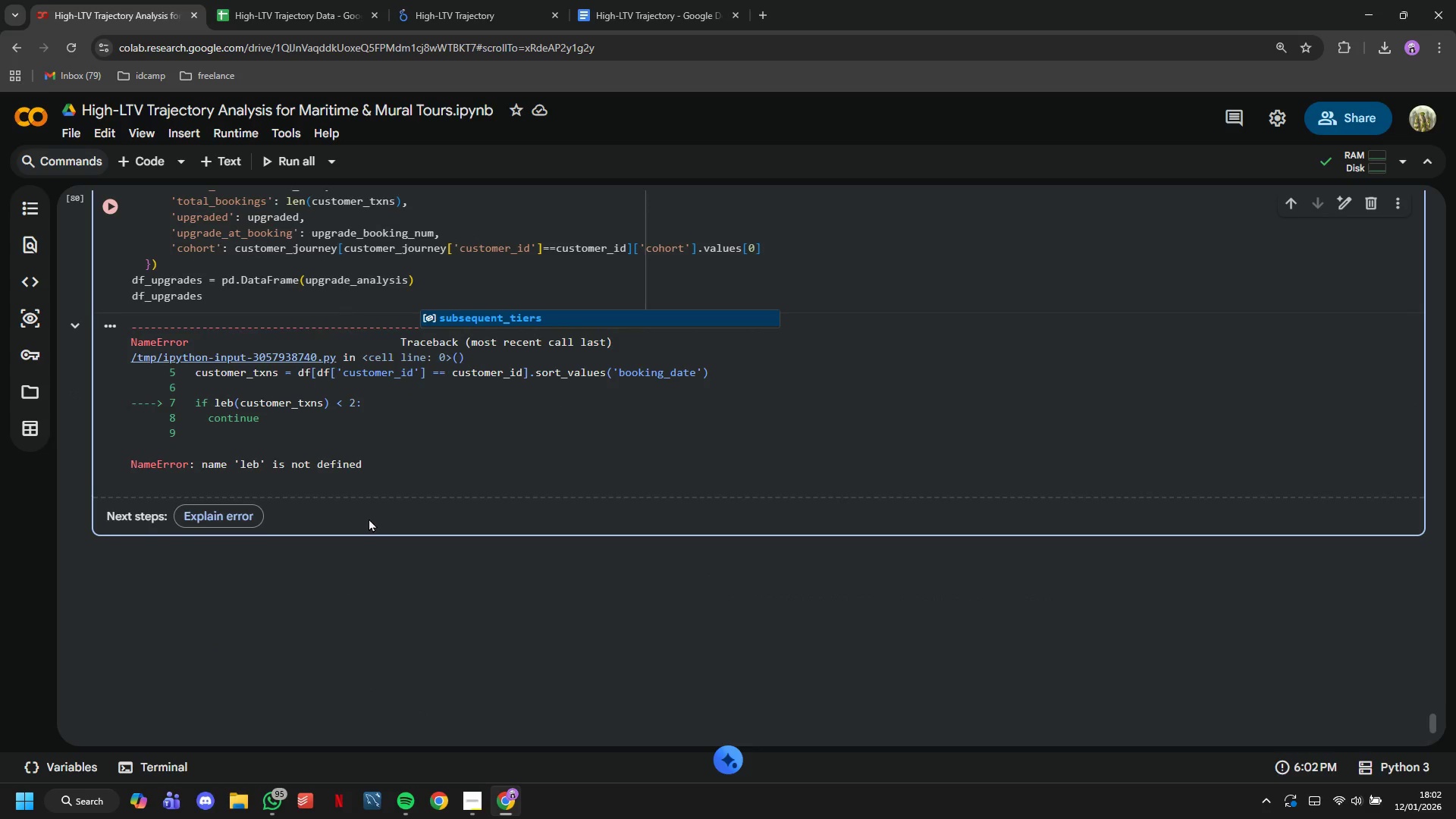 
scroll: coordinate [369, 518], scroll_direction: up, amount: 4.0
 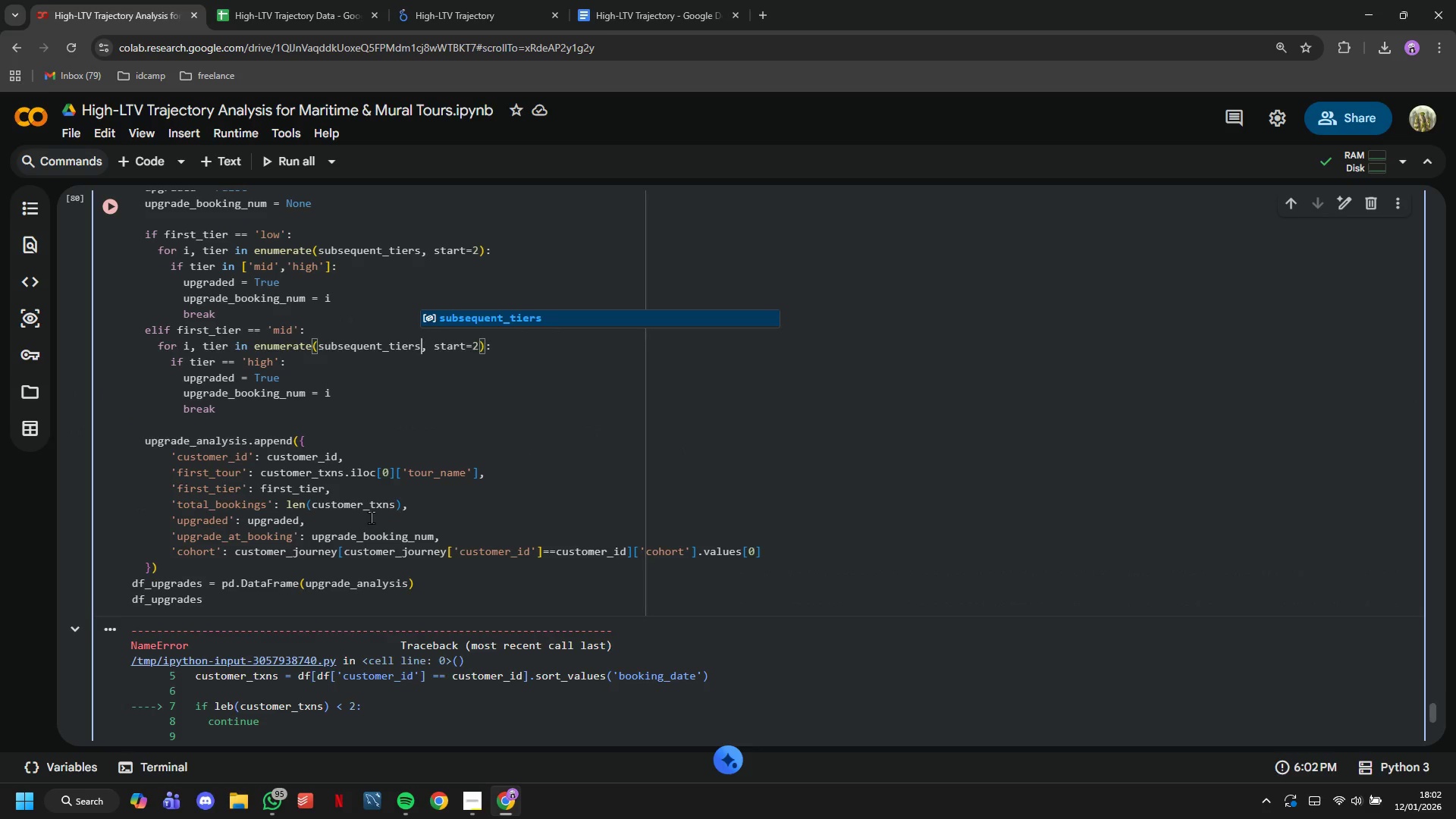 
left_click([372, 515])
 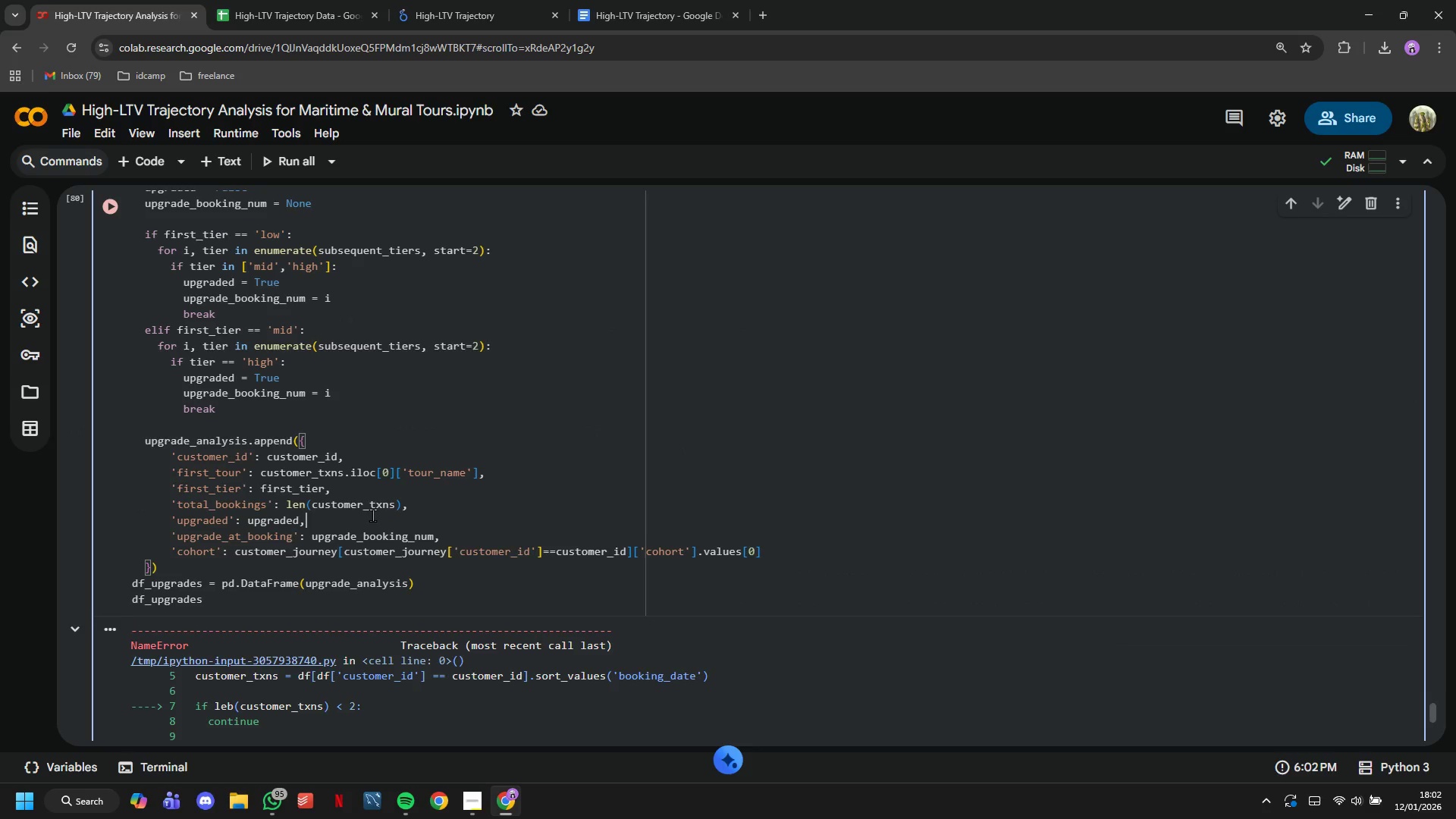 
scroll: coordinate [372, 515], scroll_direction: up, amount: 3.0
 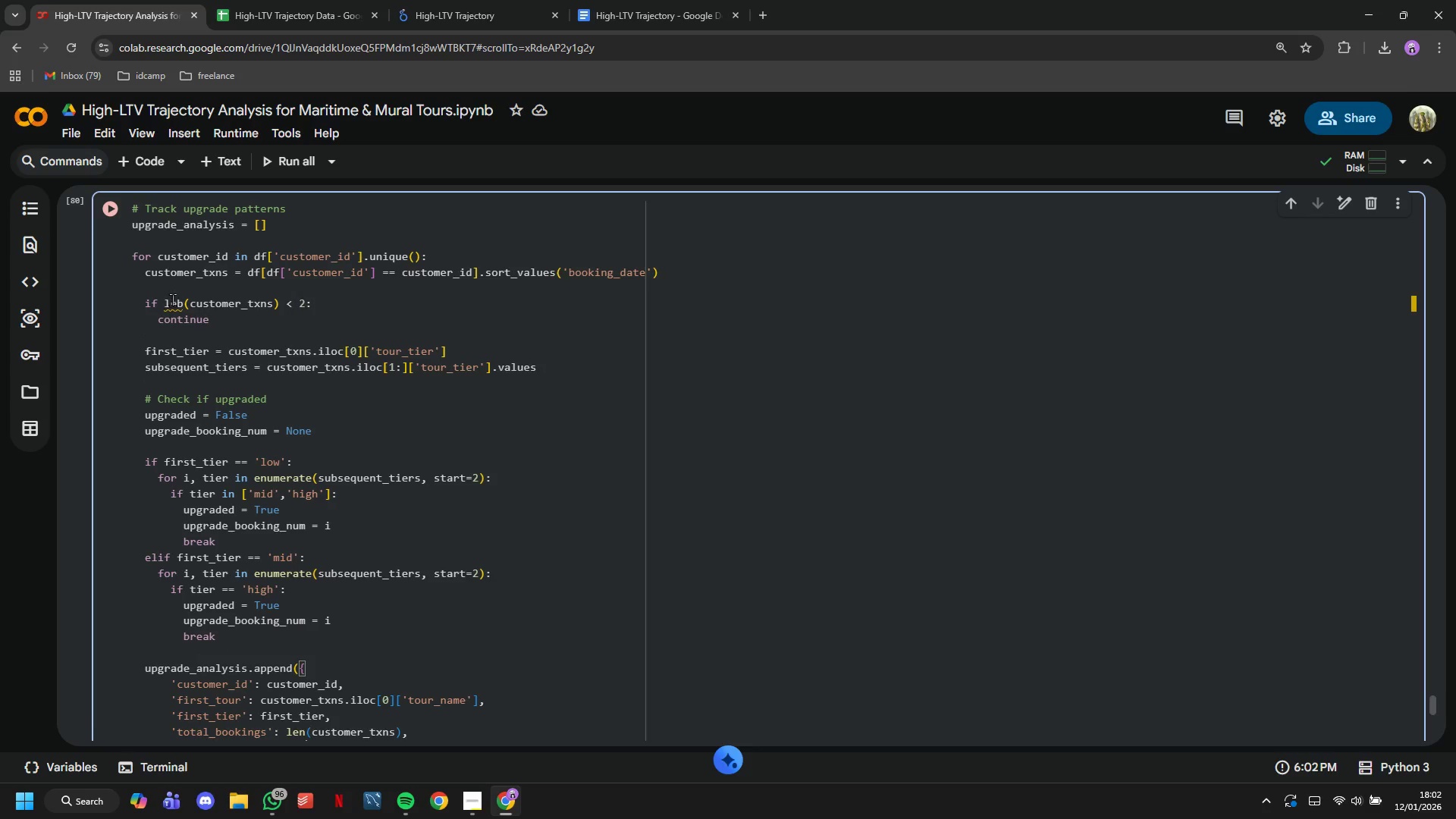 
left_click([184, 303])
 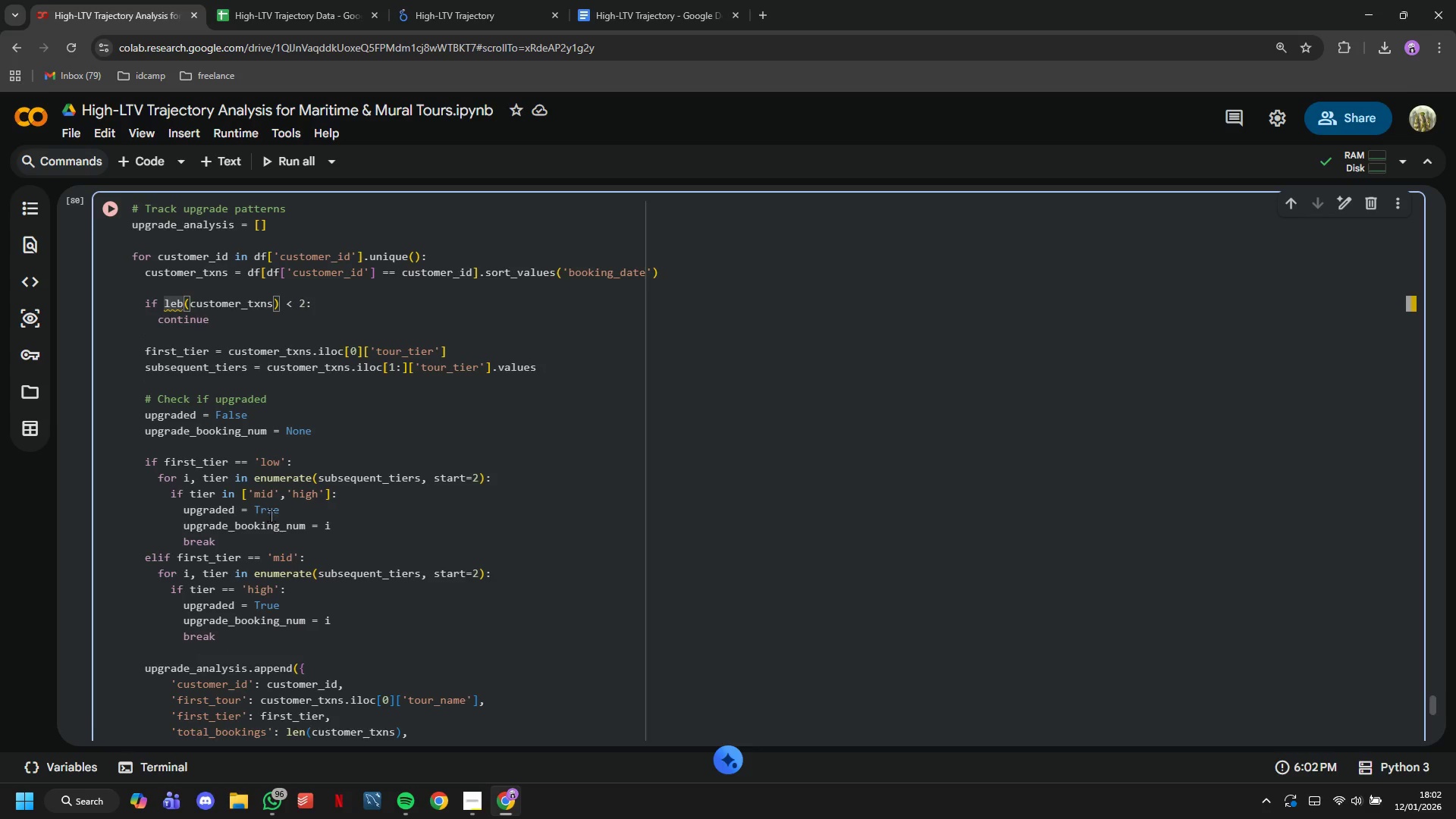 
key(Backspace)
 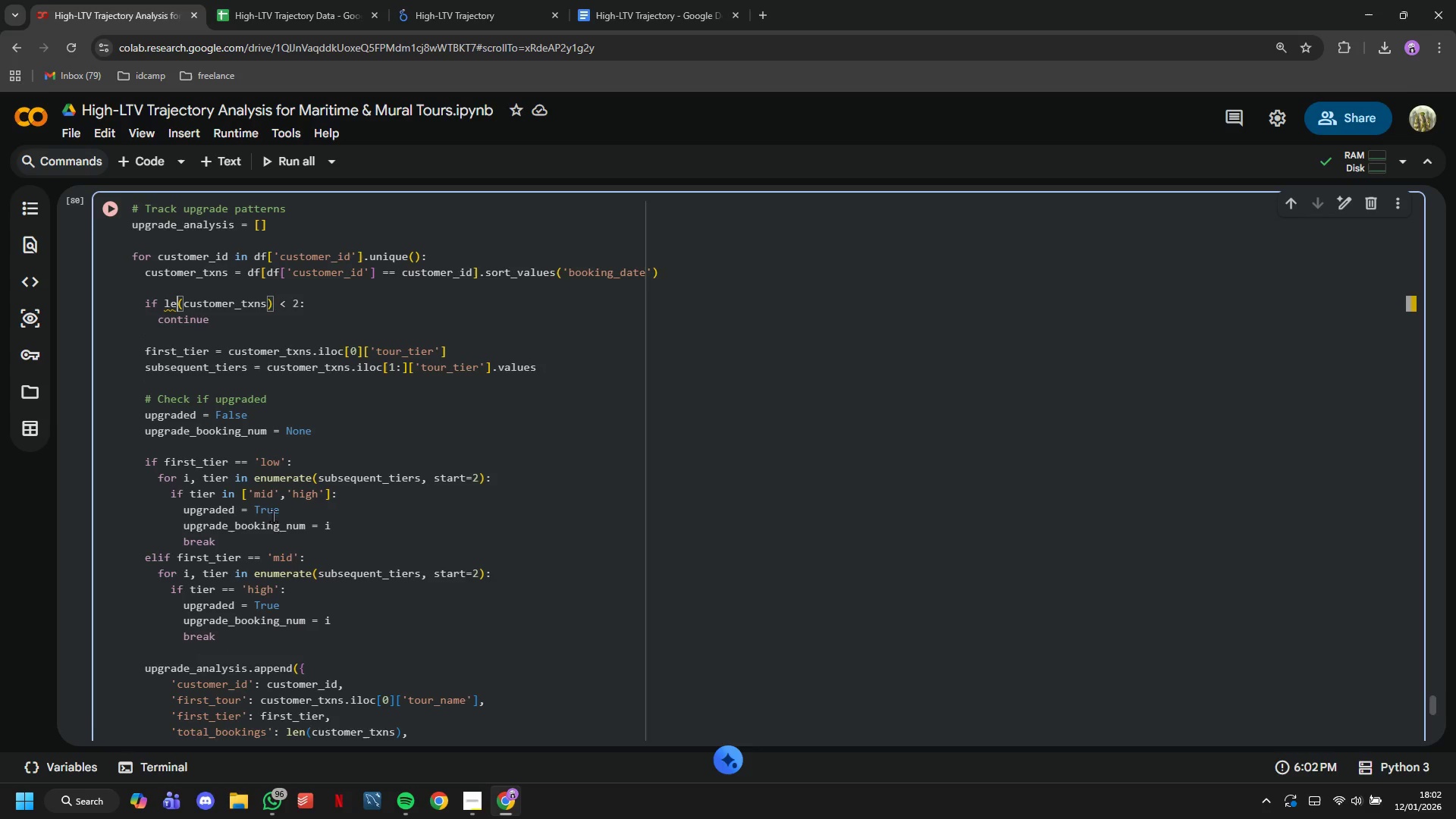 
key(N)
 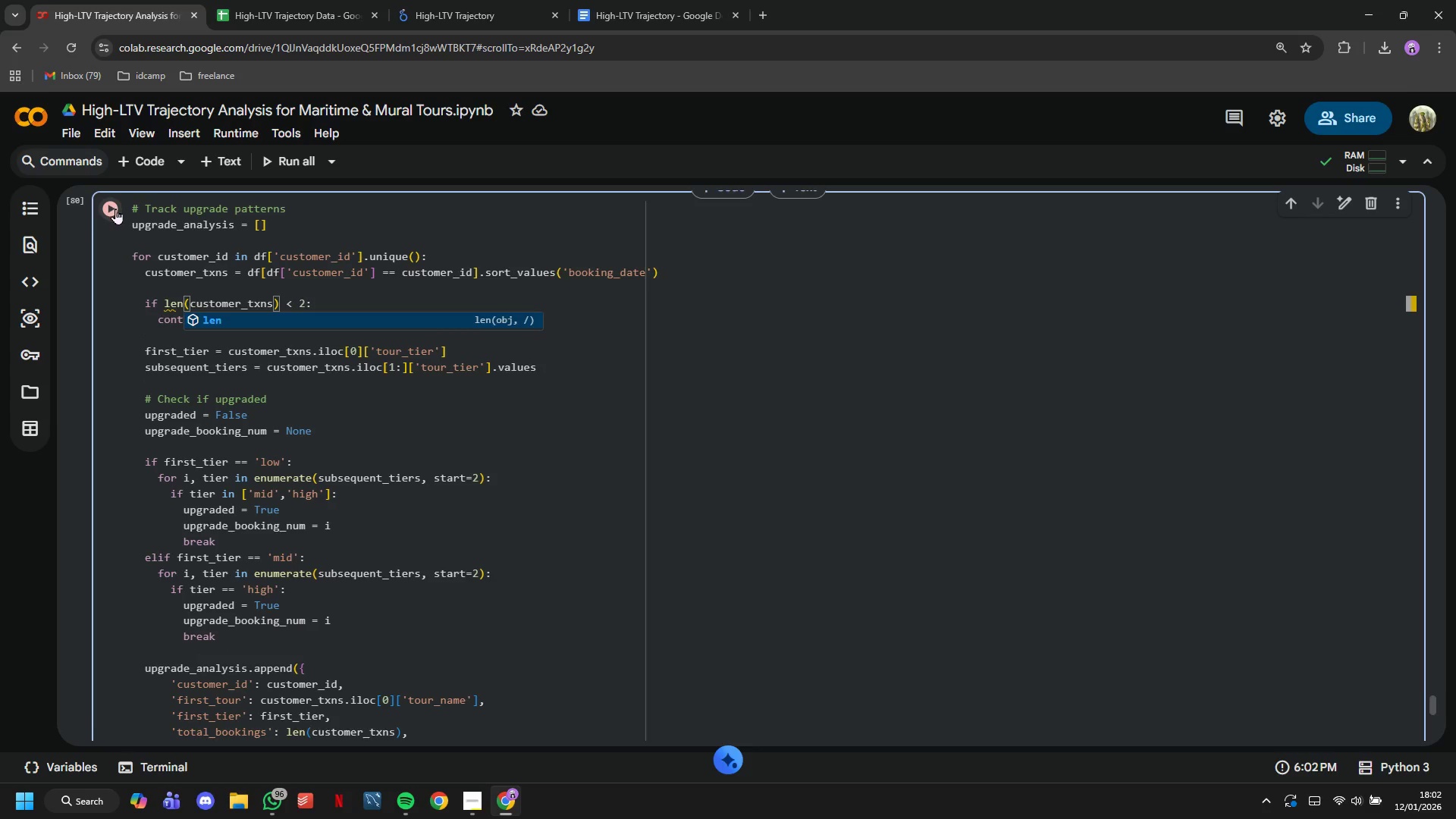 
left_click([115, 209])
 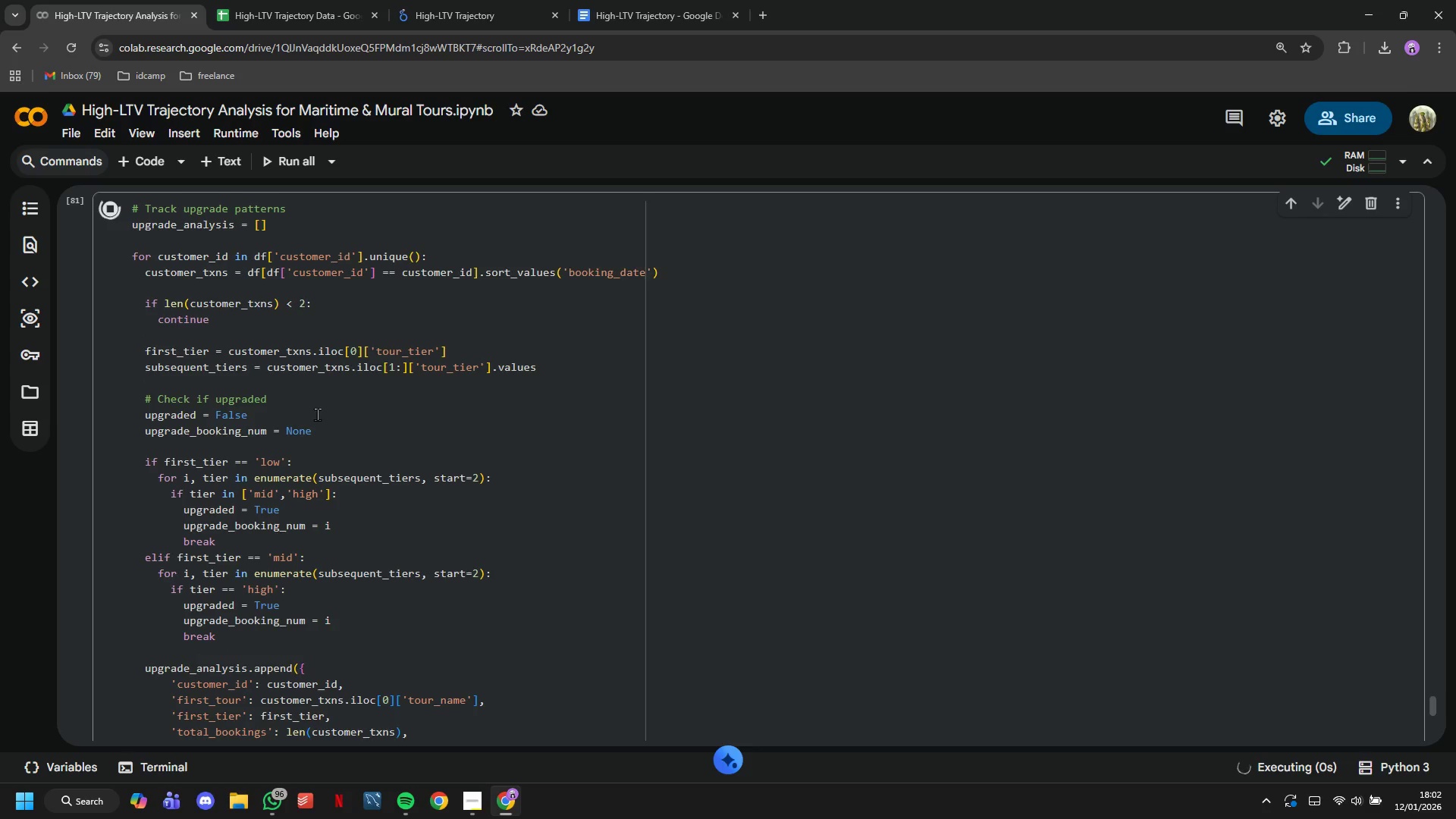 
scroll: coordinate [335, 432], scroll_direction: down, amount: 6.0
 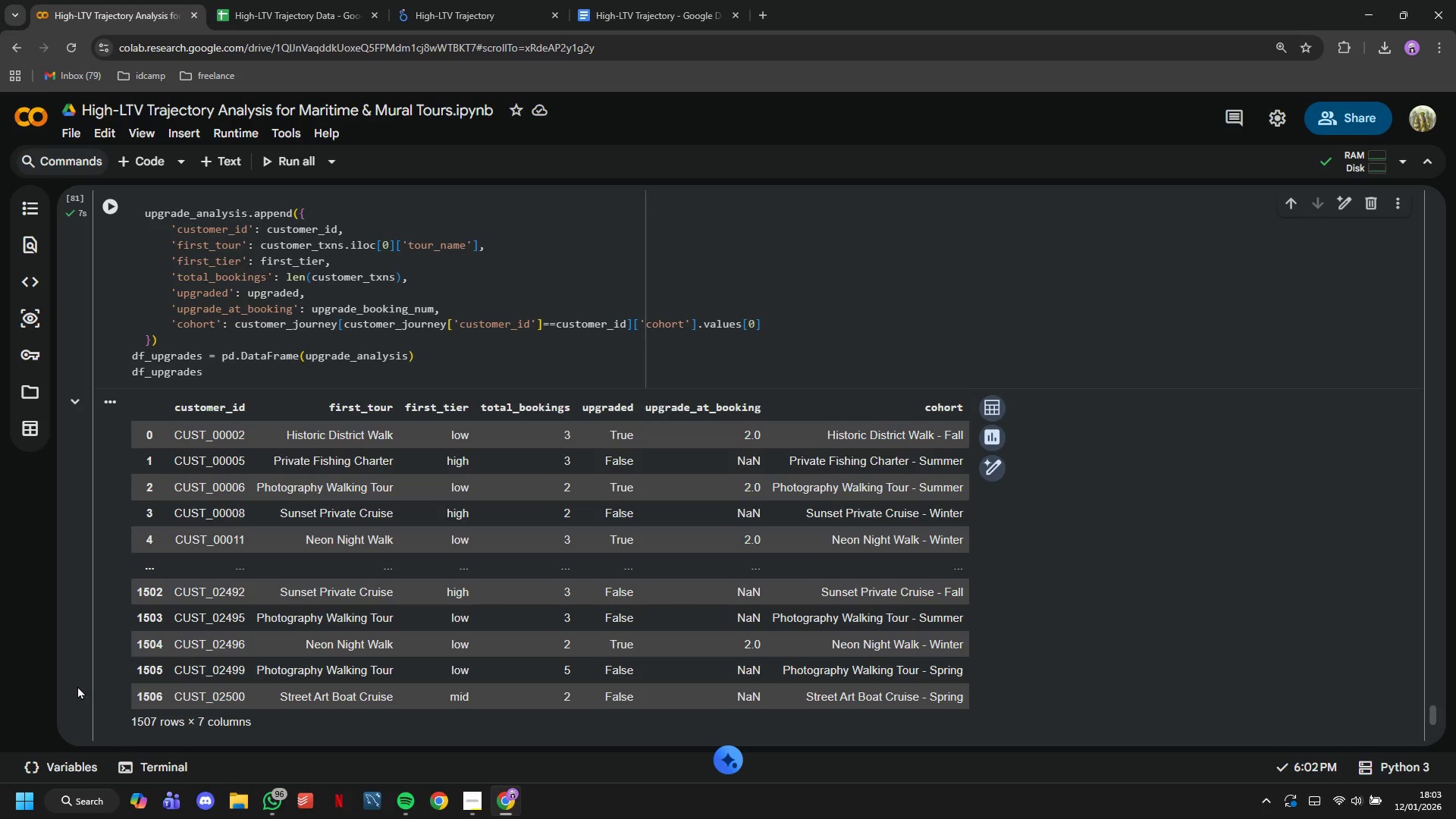 
wait(51.84)
 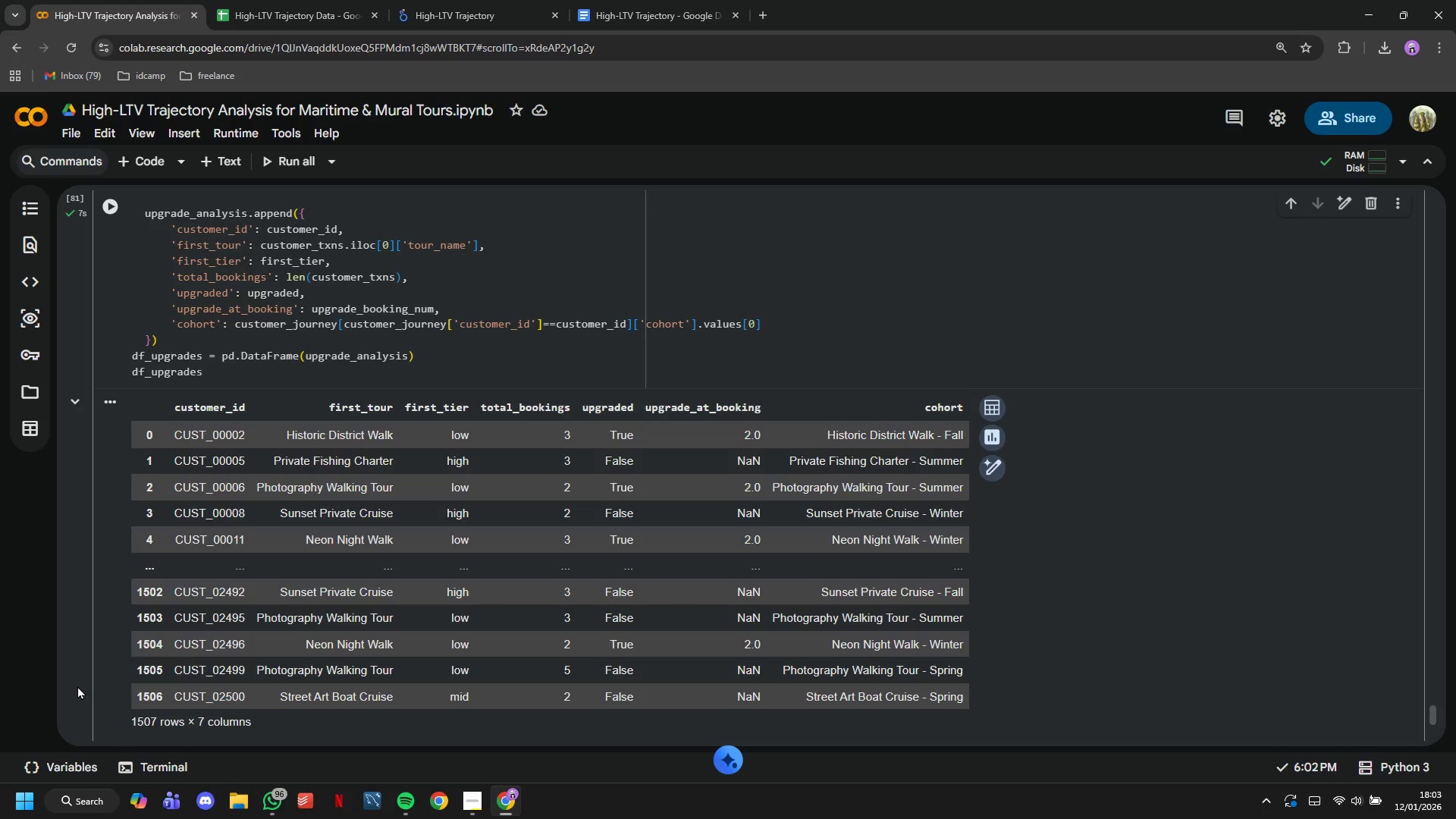 
left_click([146, 162])
 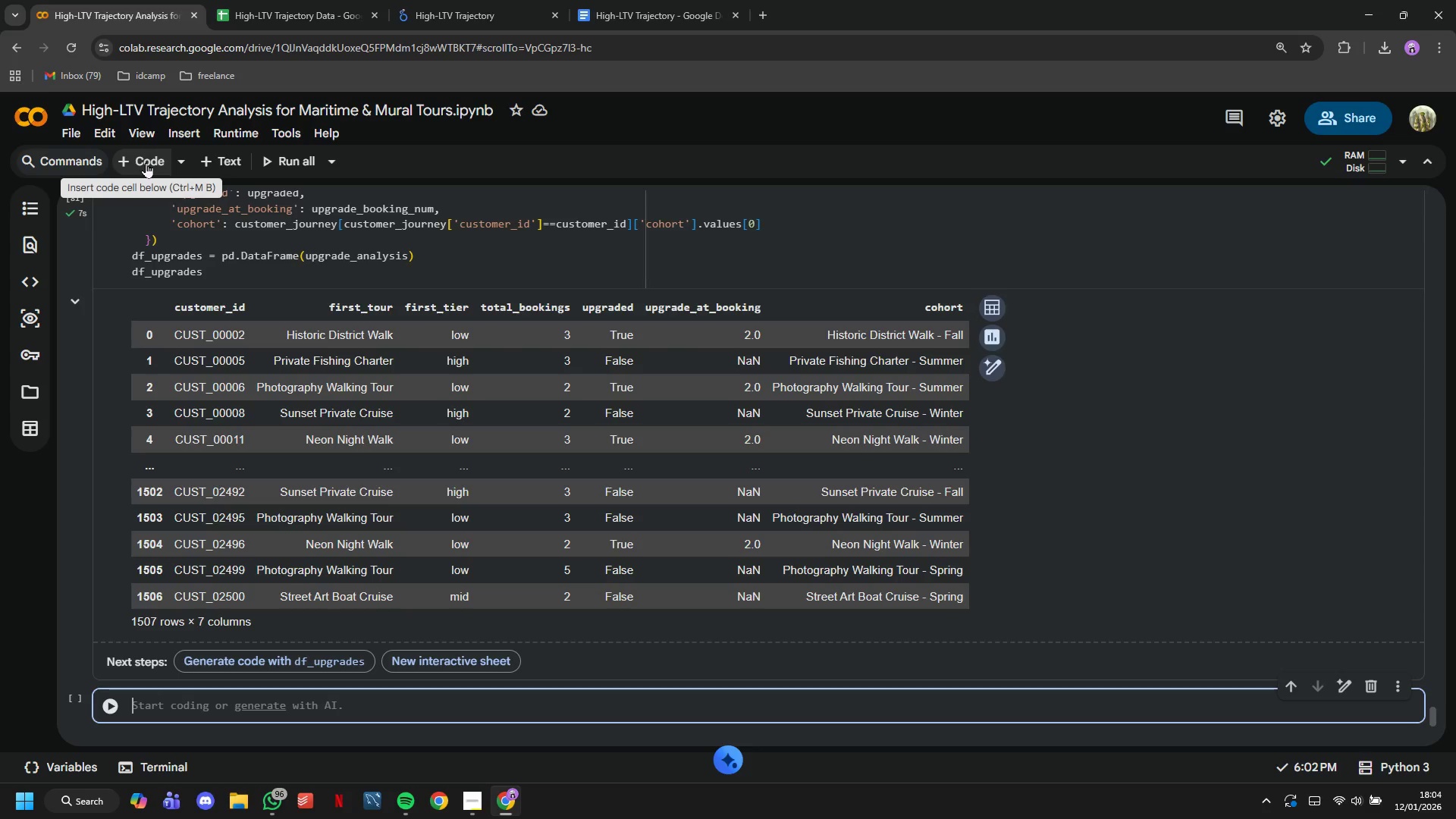 
wait(48.73)
 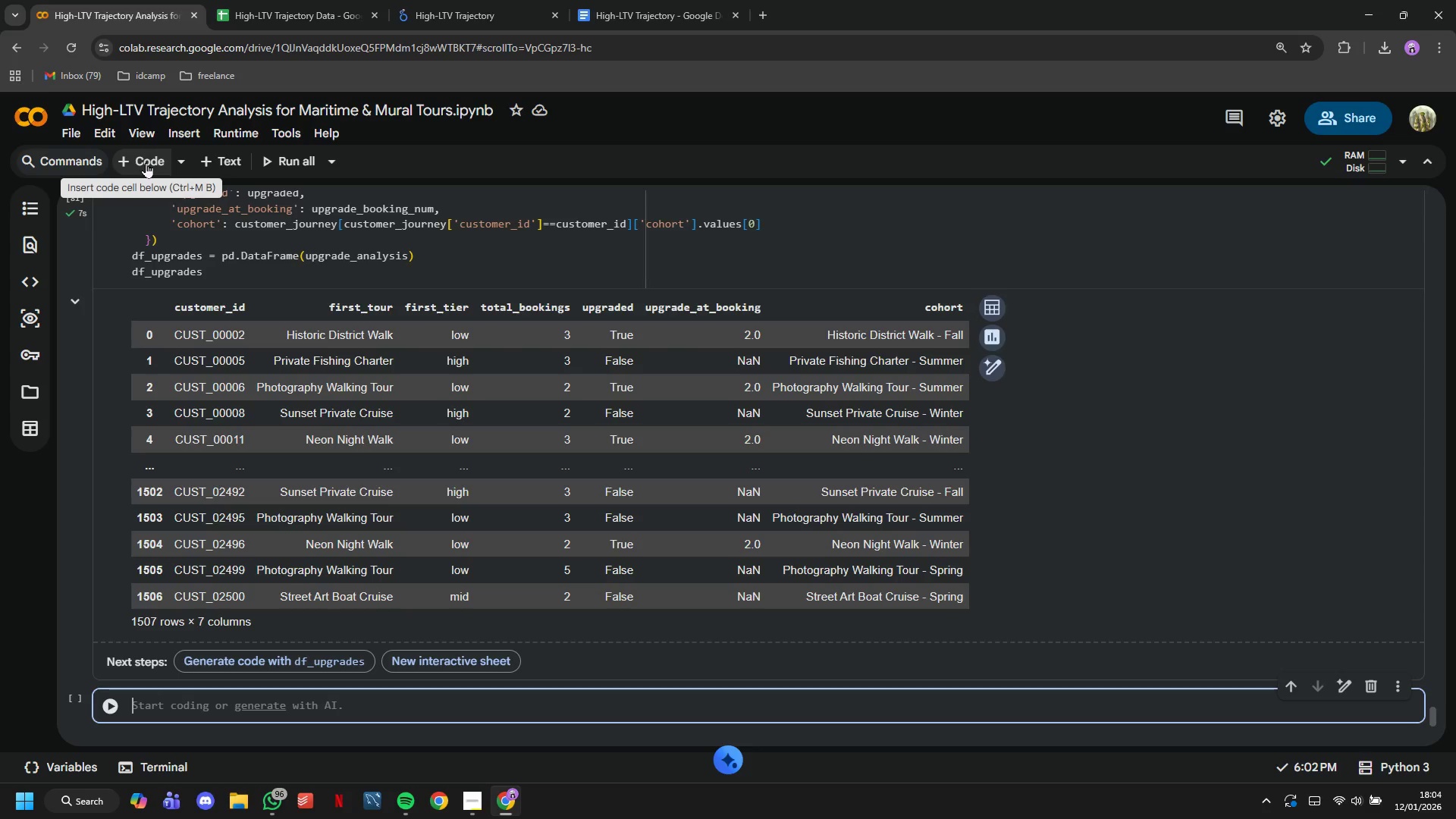 
scroll: coordinate [122, 146], scroll_direction: down, amount: 3.0
 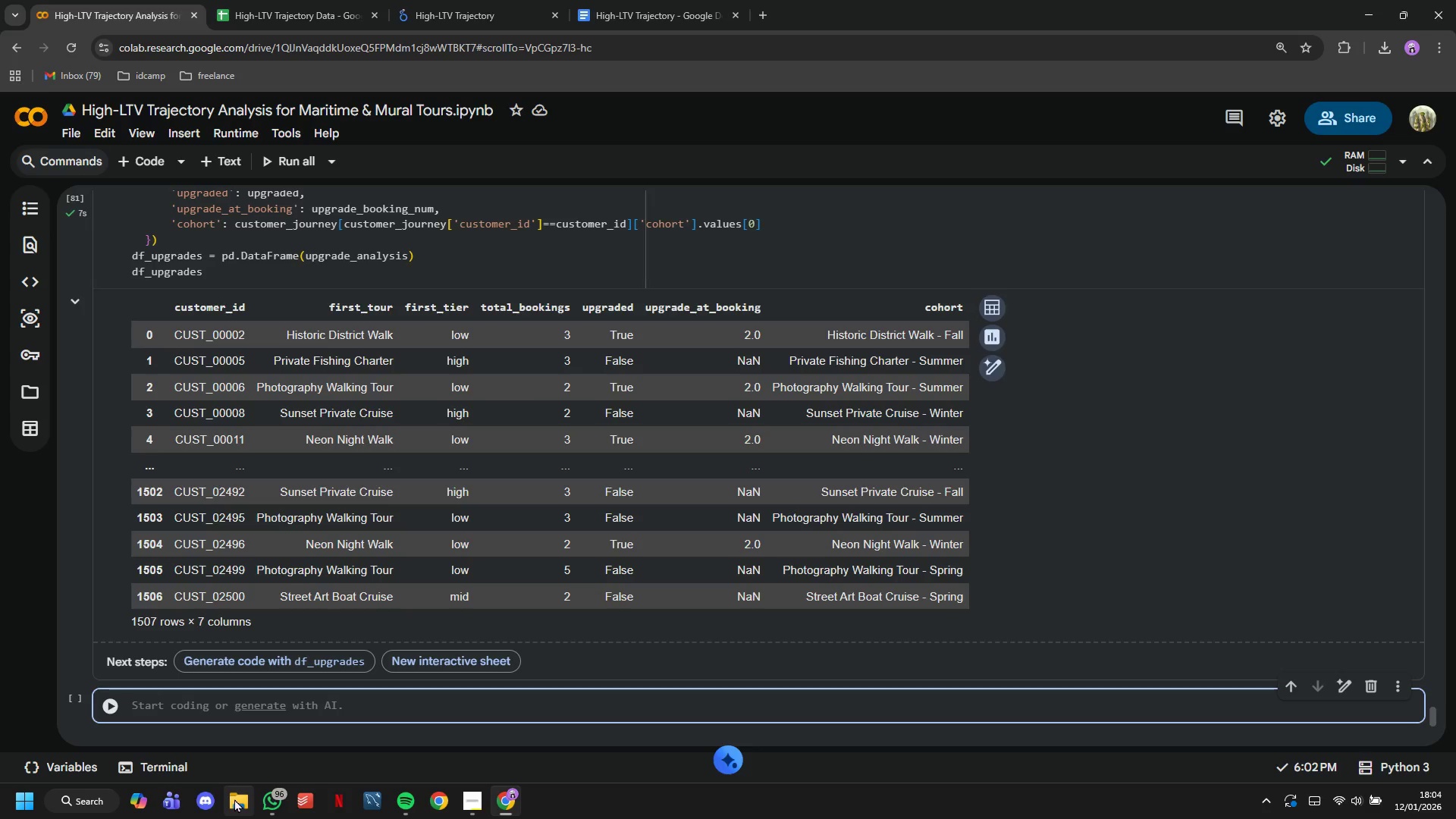 
type(# Upgrade rates by initial tour )
 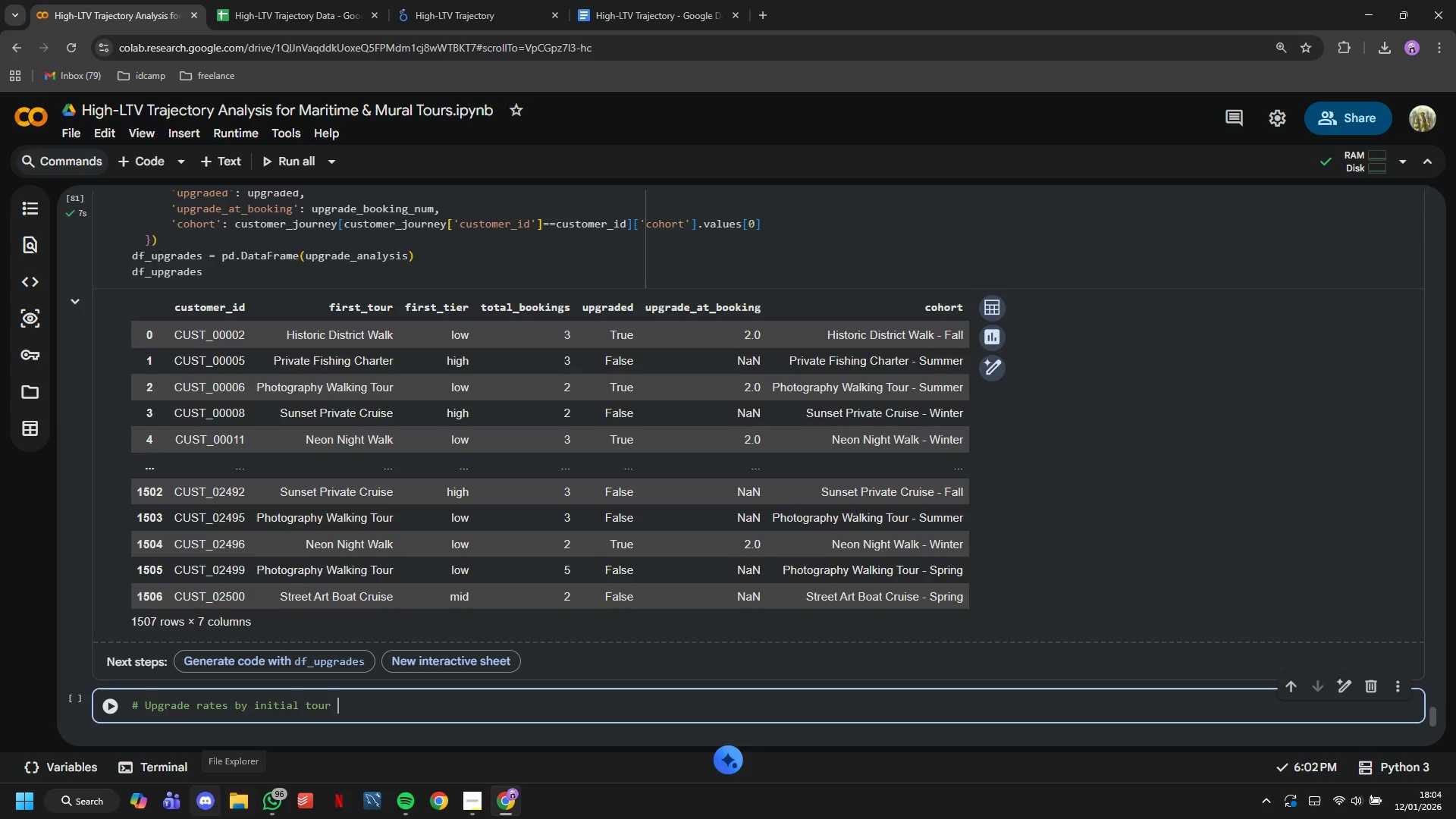 
scroll: coordinate [475, 615], scroll_direction: down, amount: 1.0
 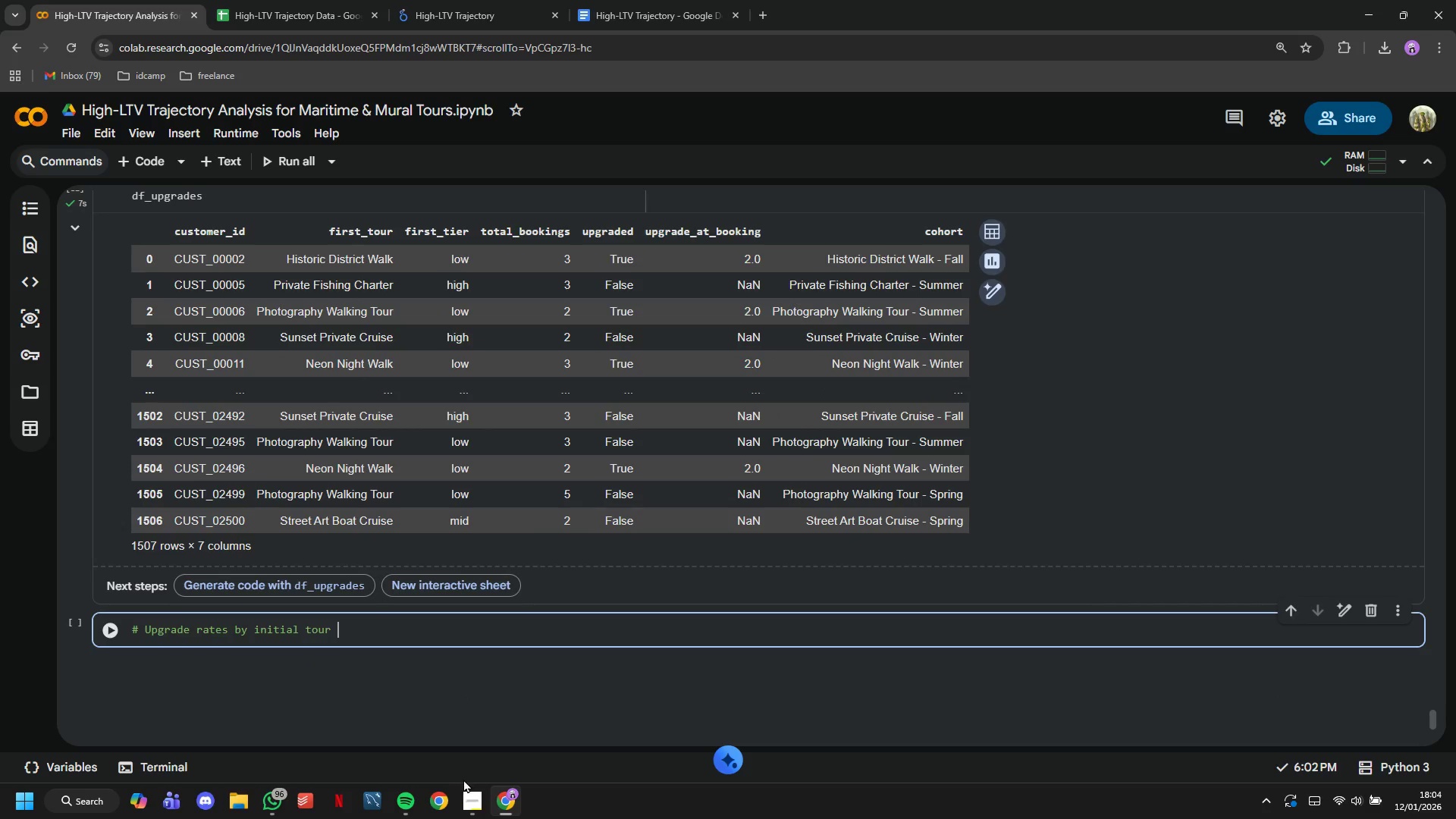 
left_click([466, 784])